 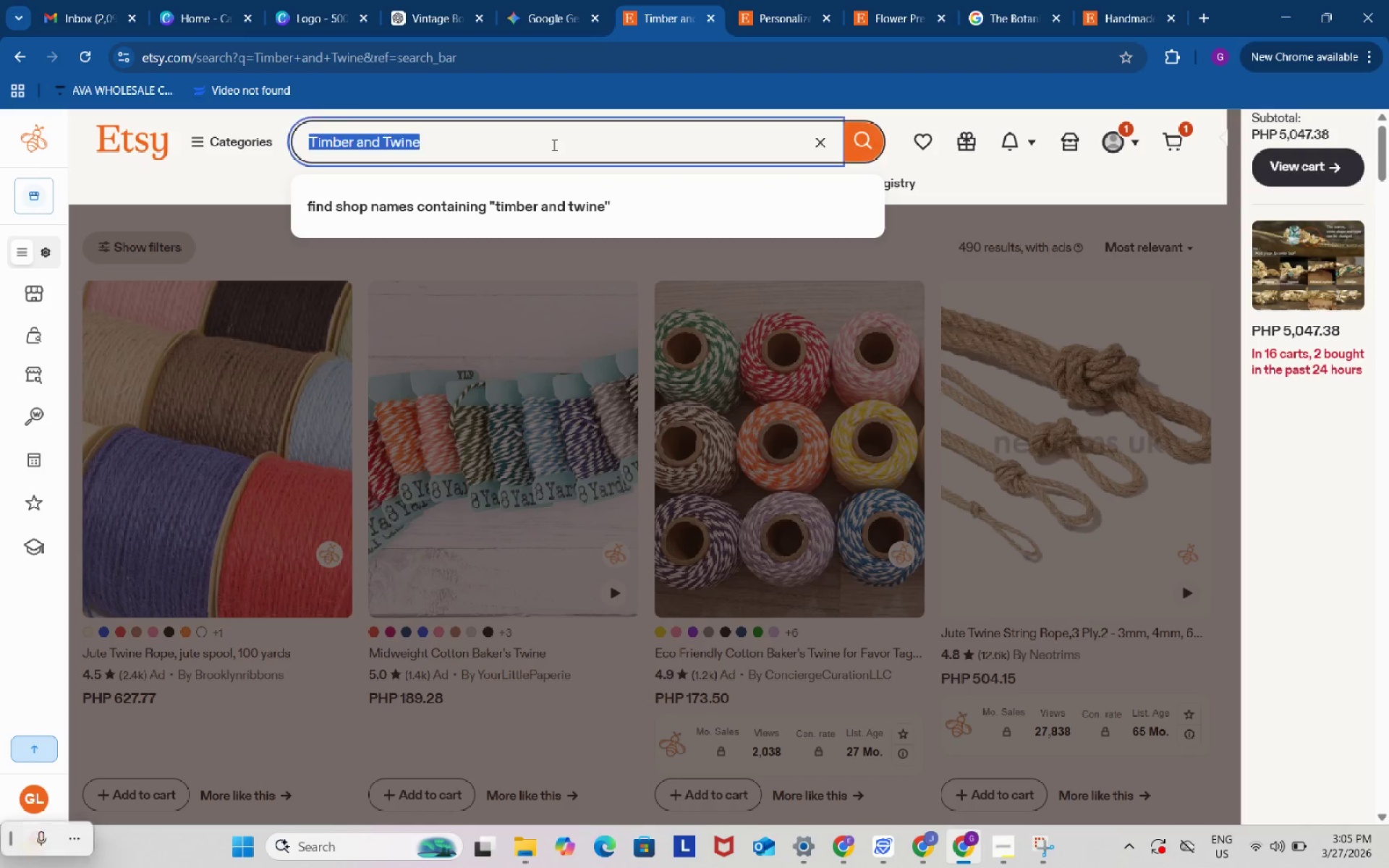 
key(Control+ControlLeft)
 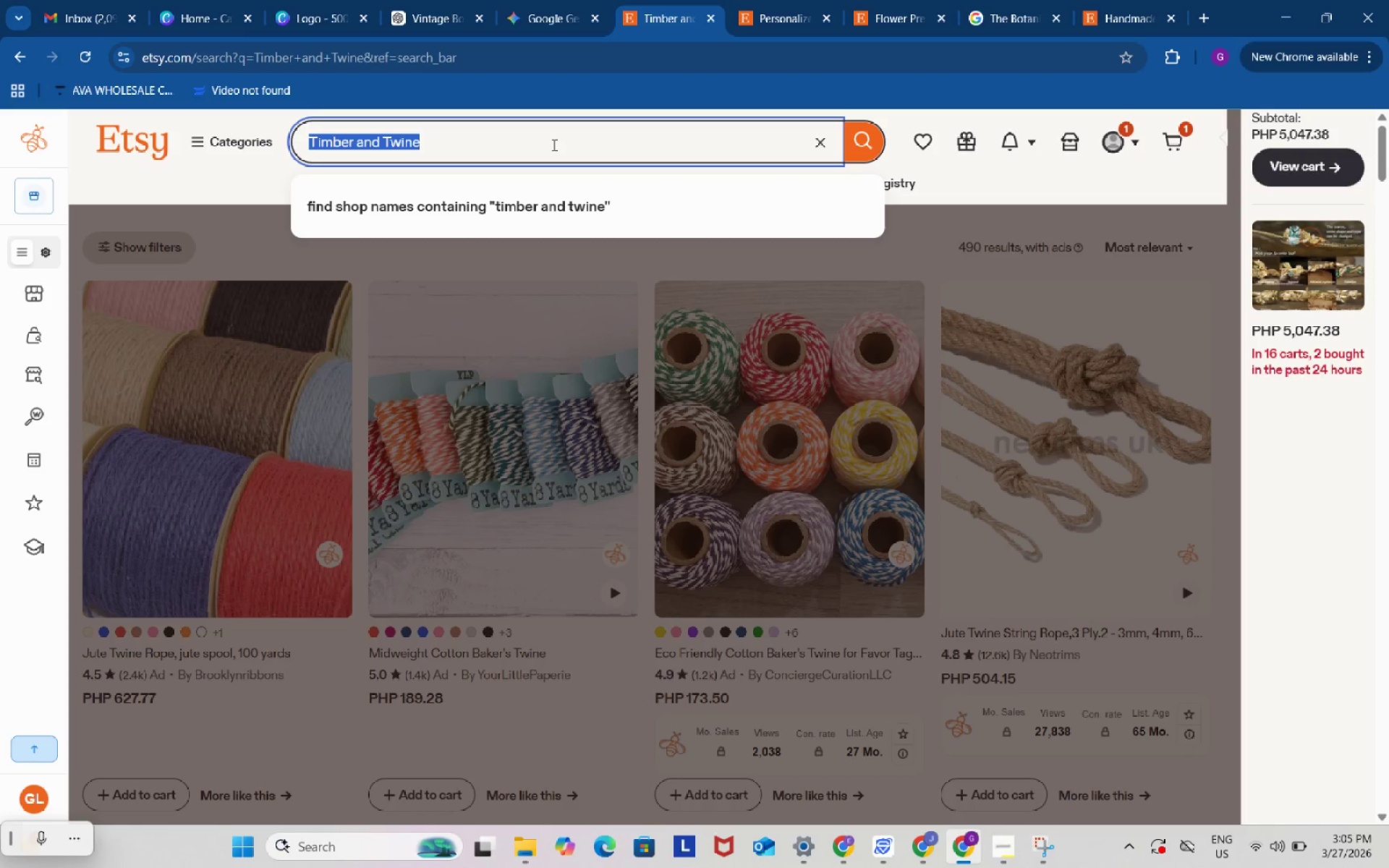 
key(Control+A)
 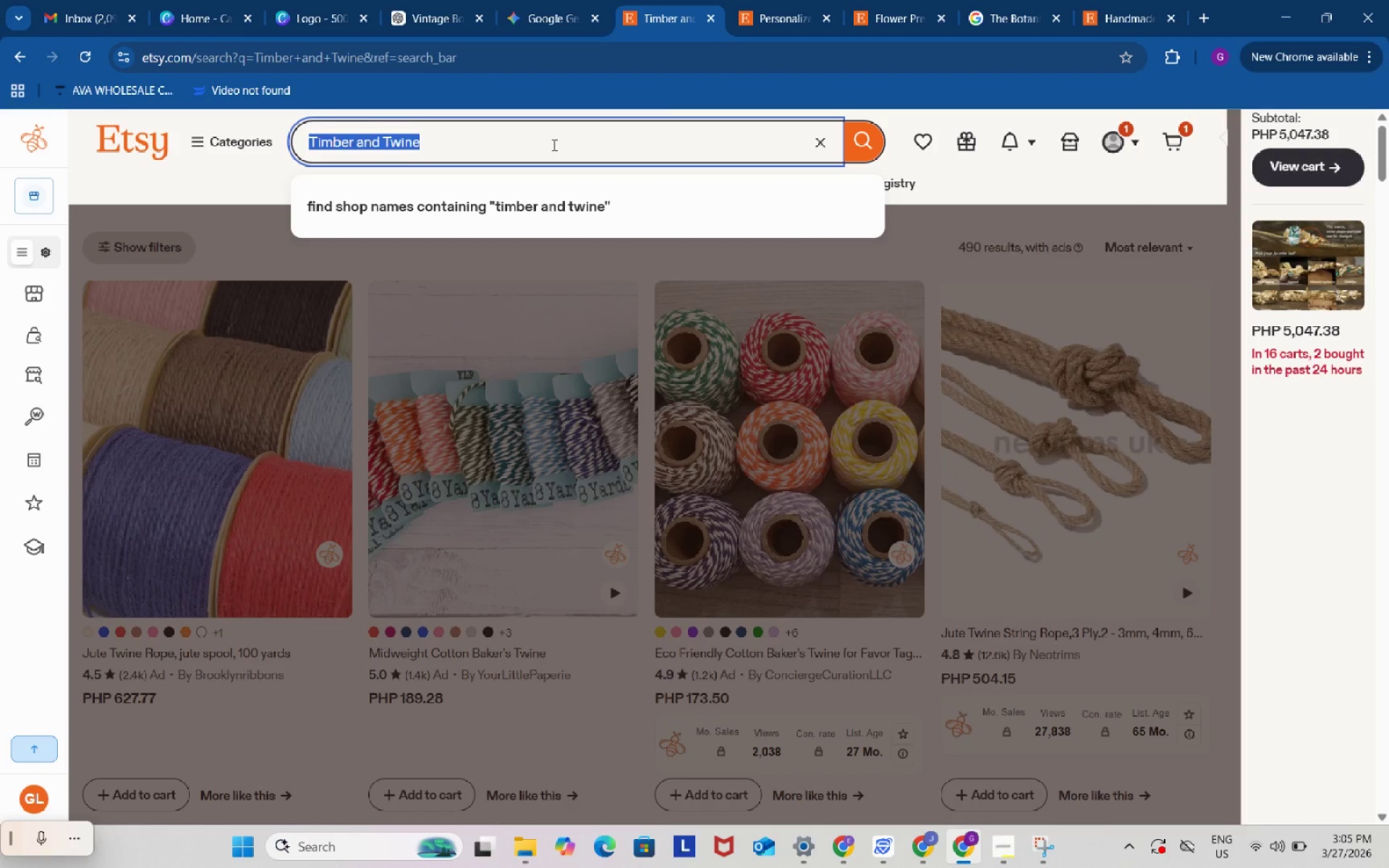 
key(Control+V)
 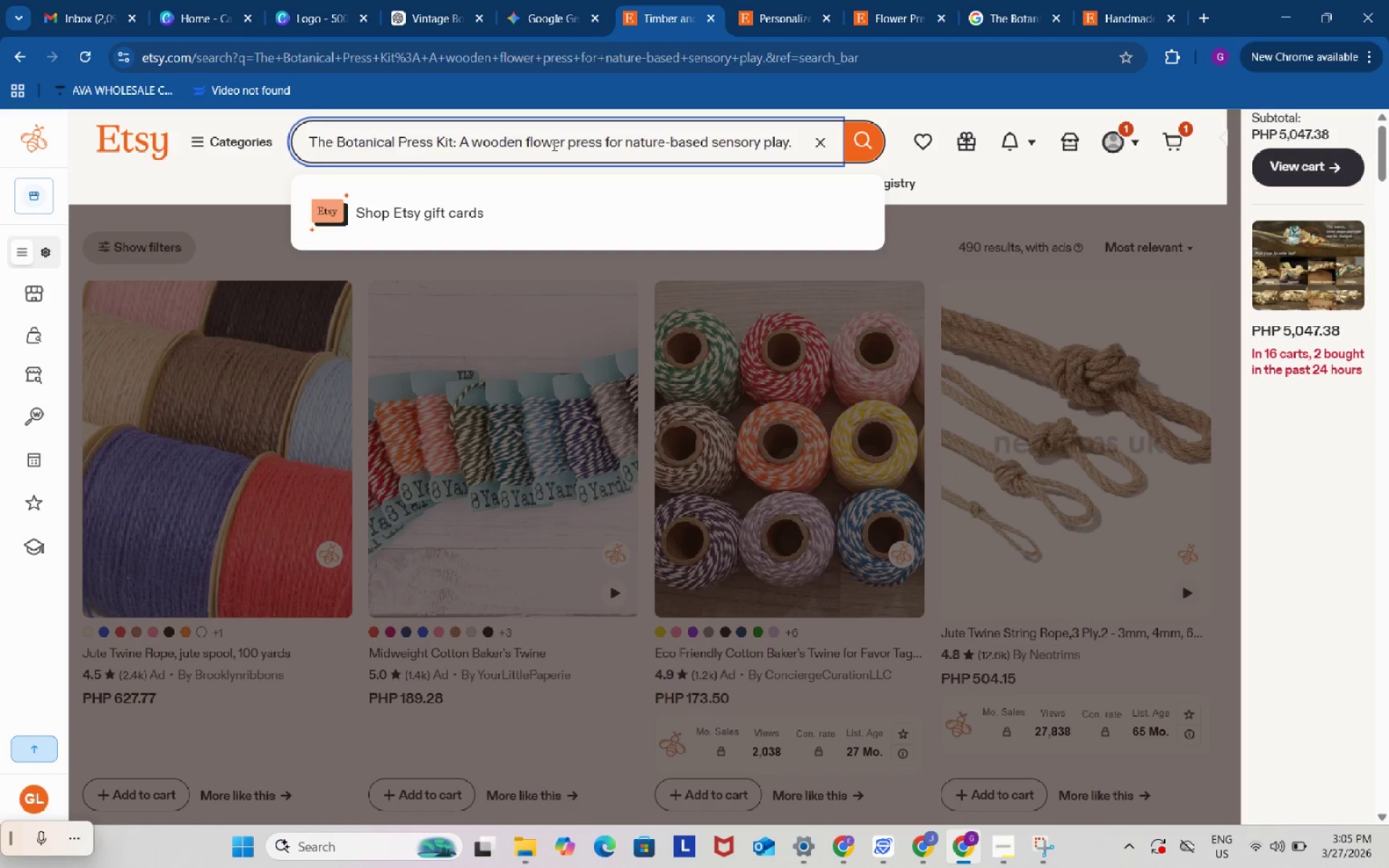 
key(Enter)
 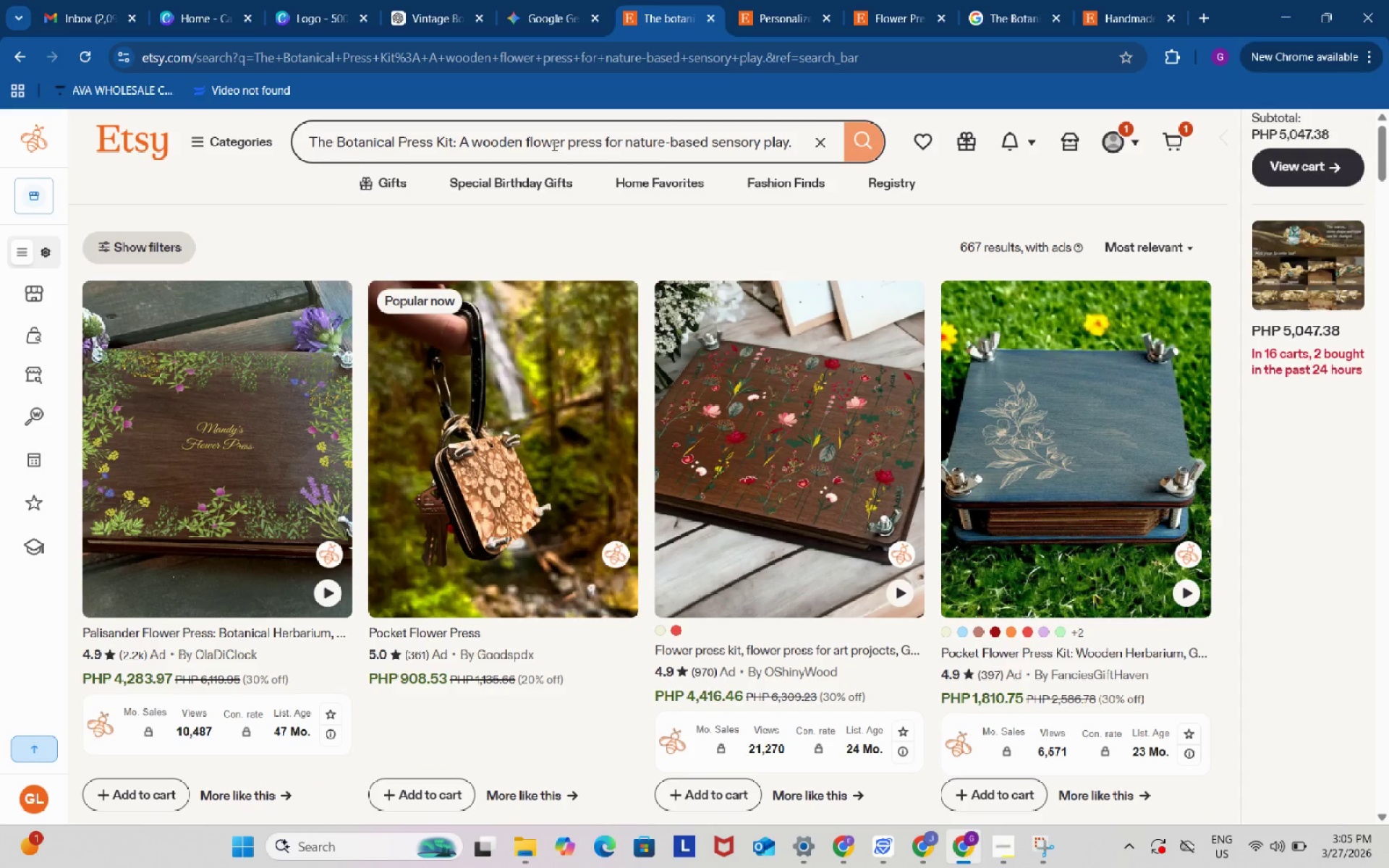 
wait(7.31)
 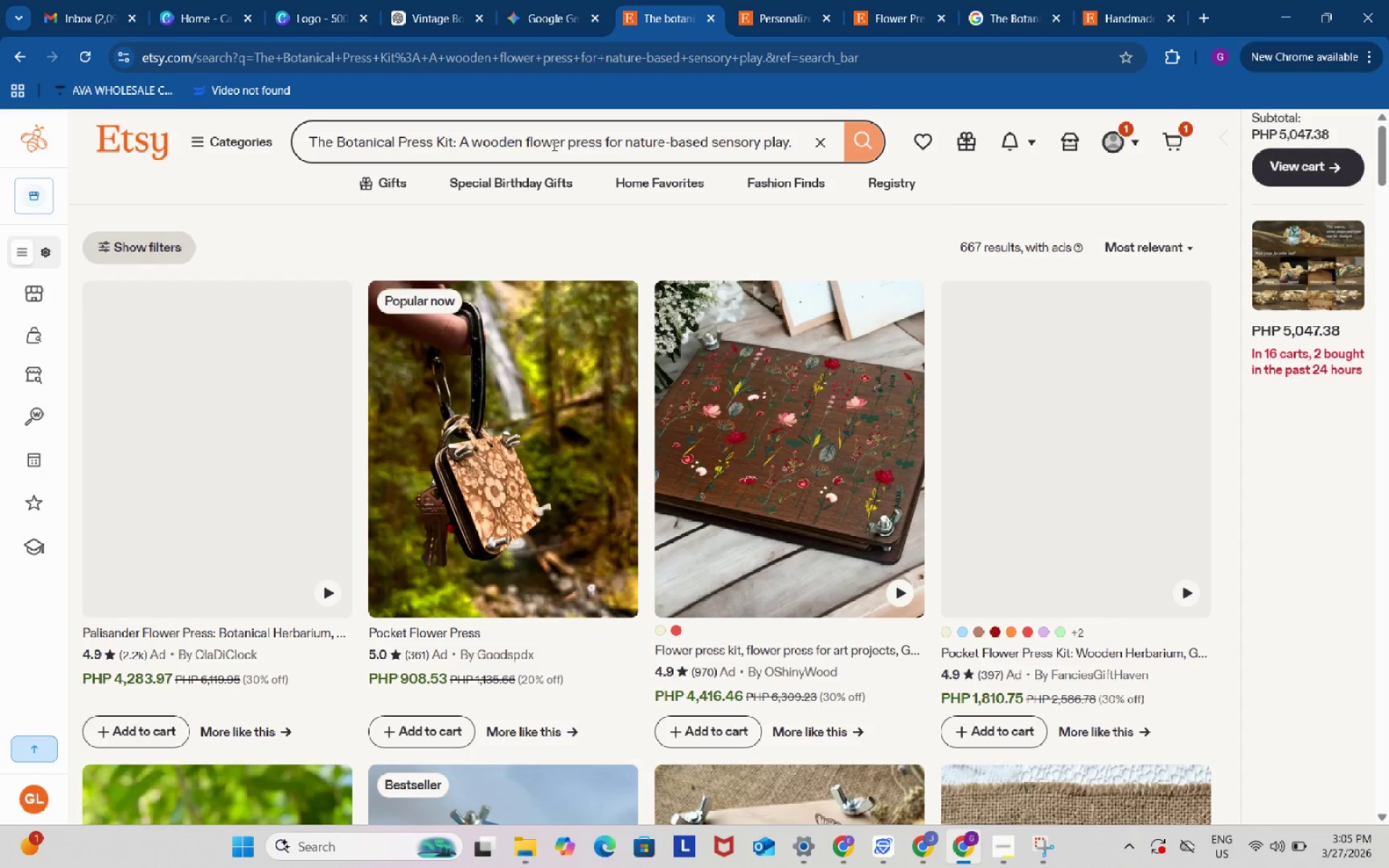 
right_click([208, 494])
 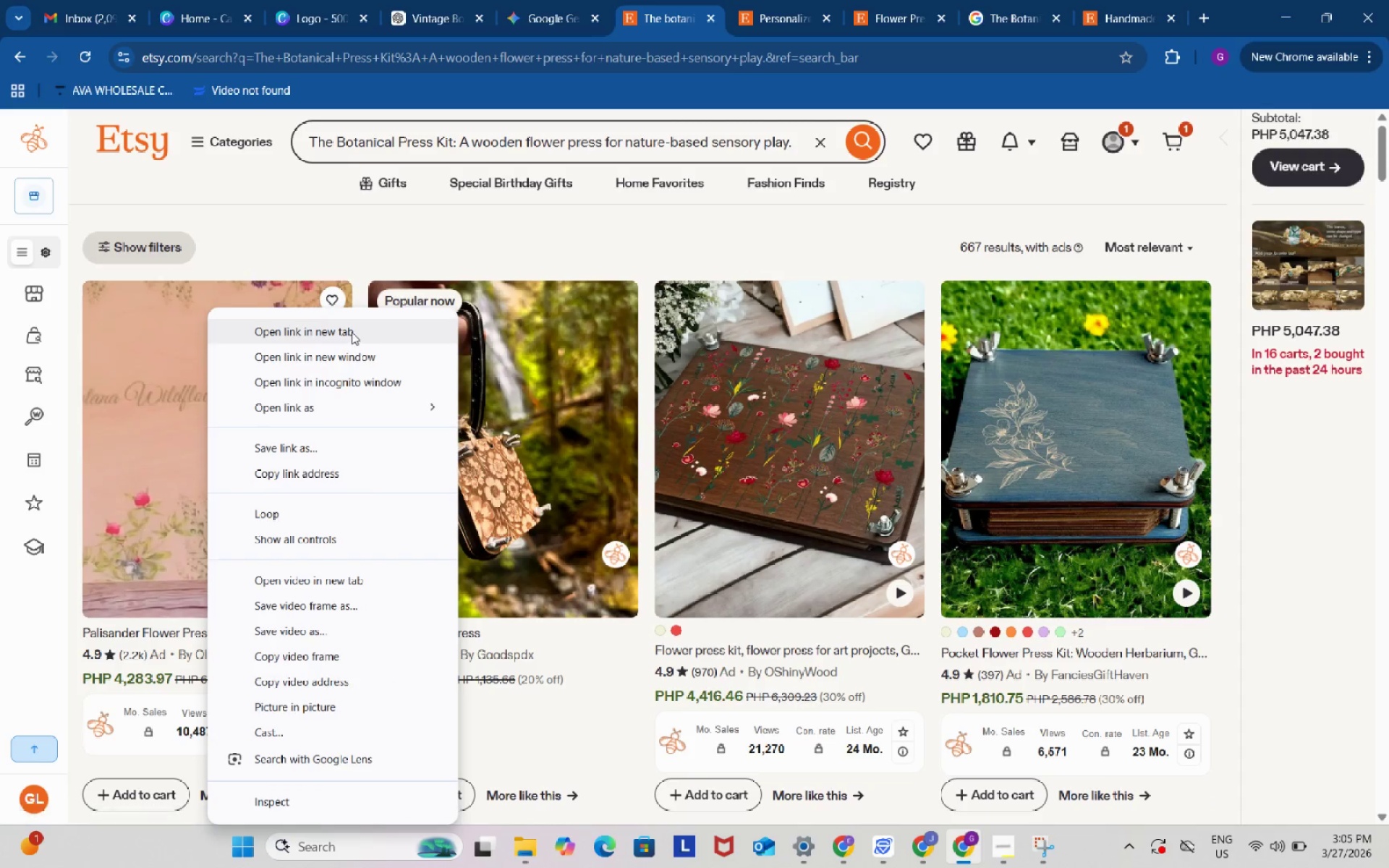 
left_click([352, 332])
 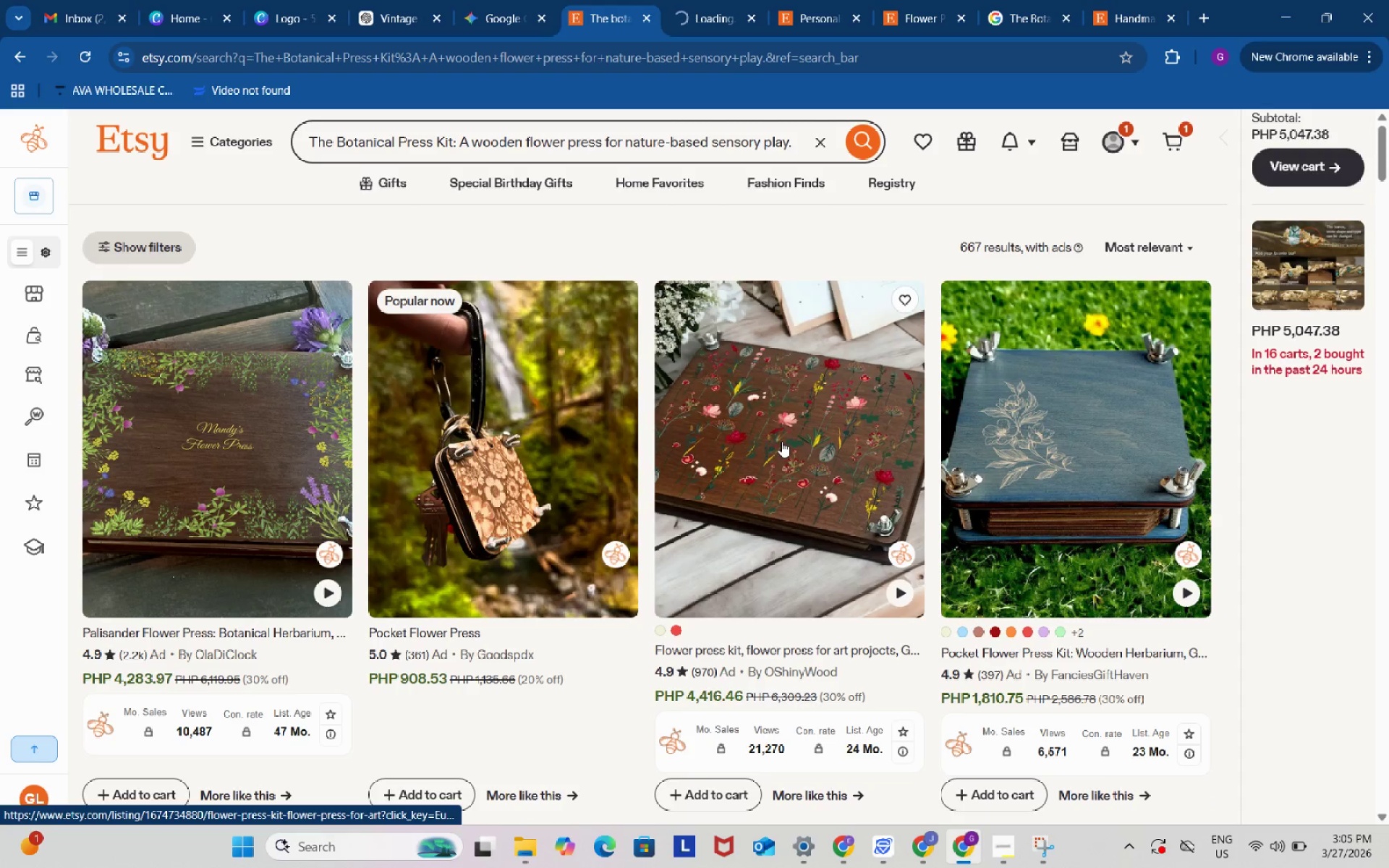 
scroll: coordinate [781, 441], scroll_direction: down, amount: 1.0
 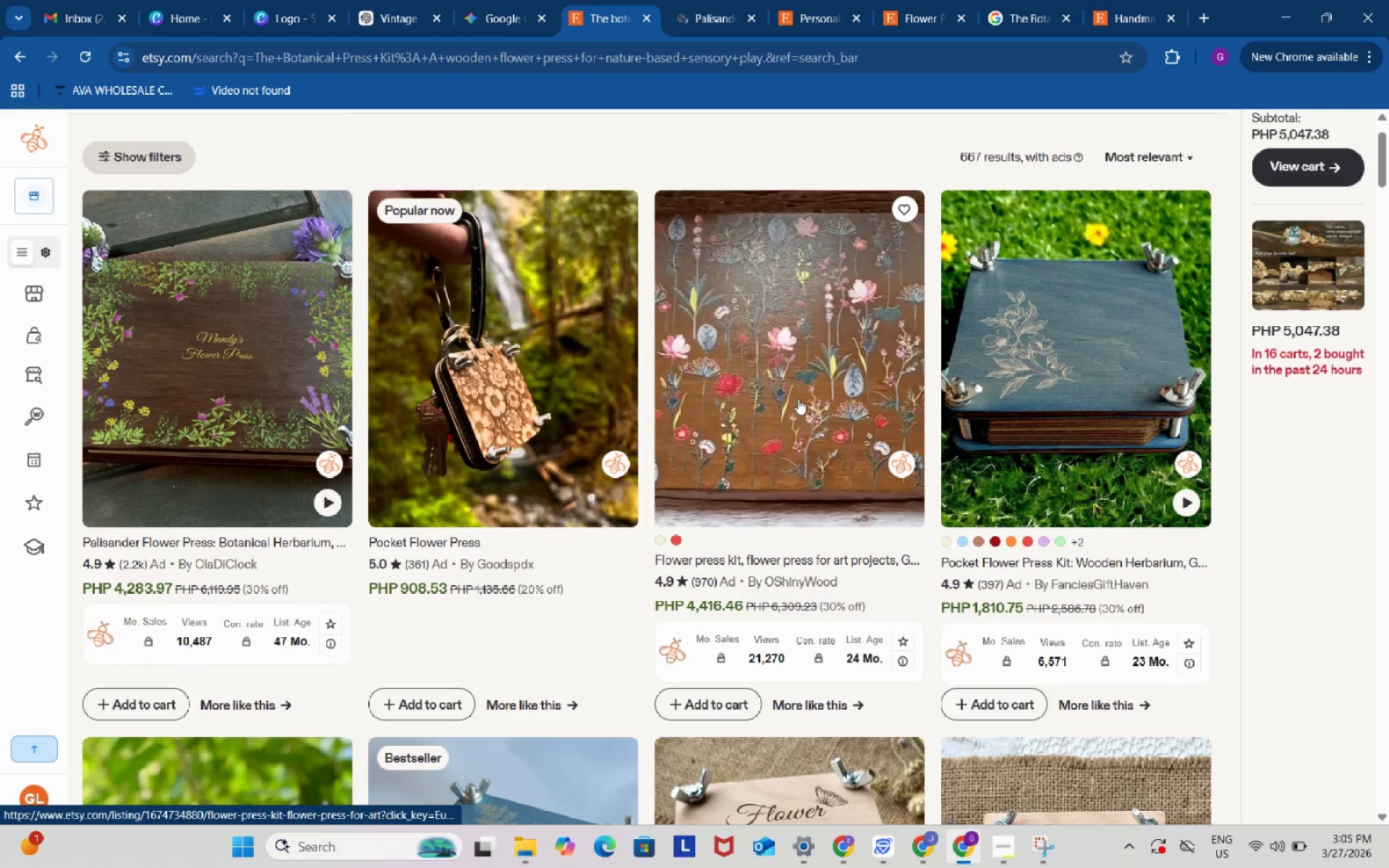 
right_click([798, 399])
 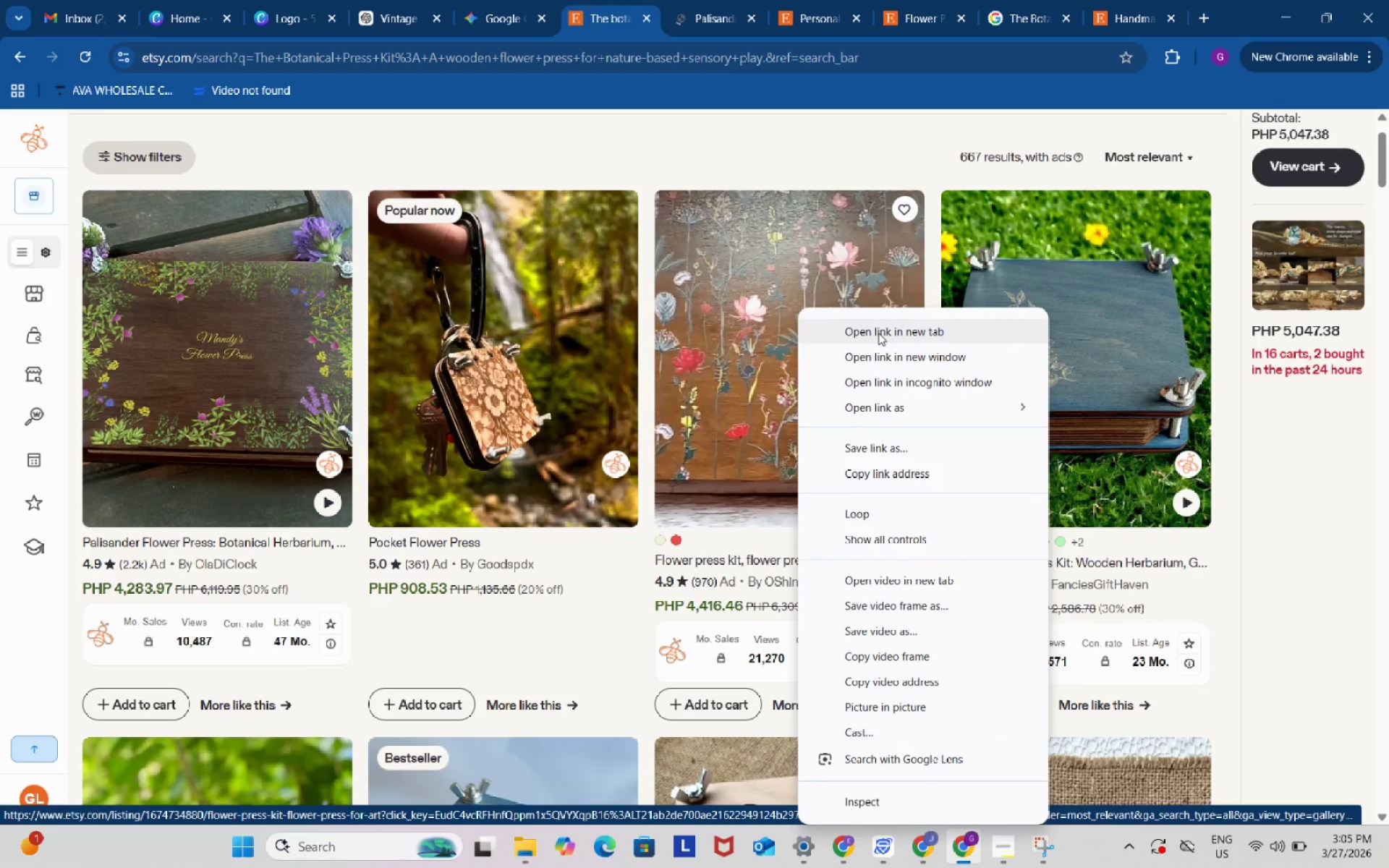 
left_click([878, 333])
 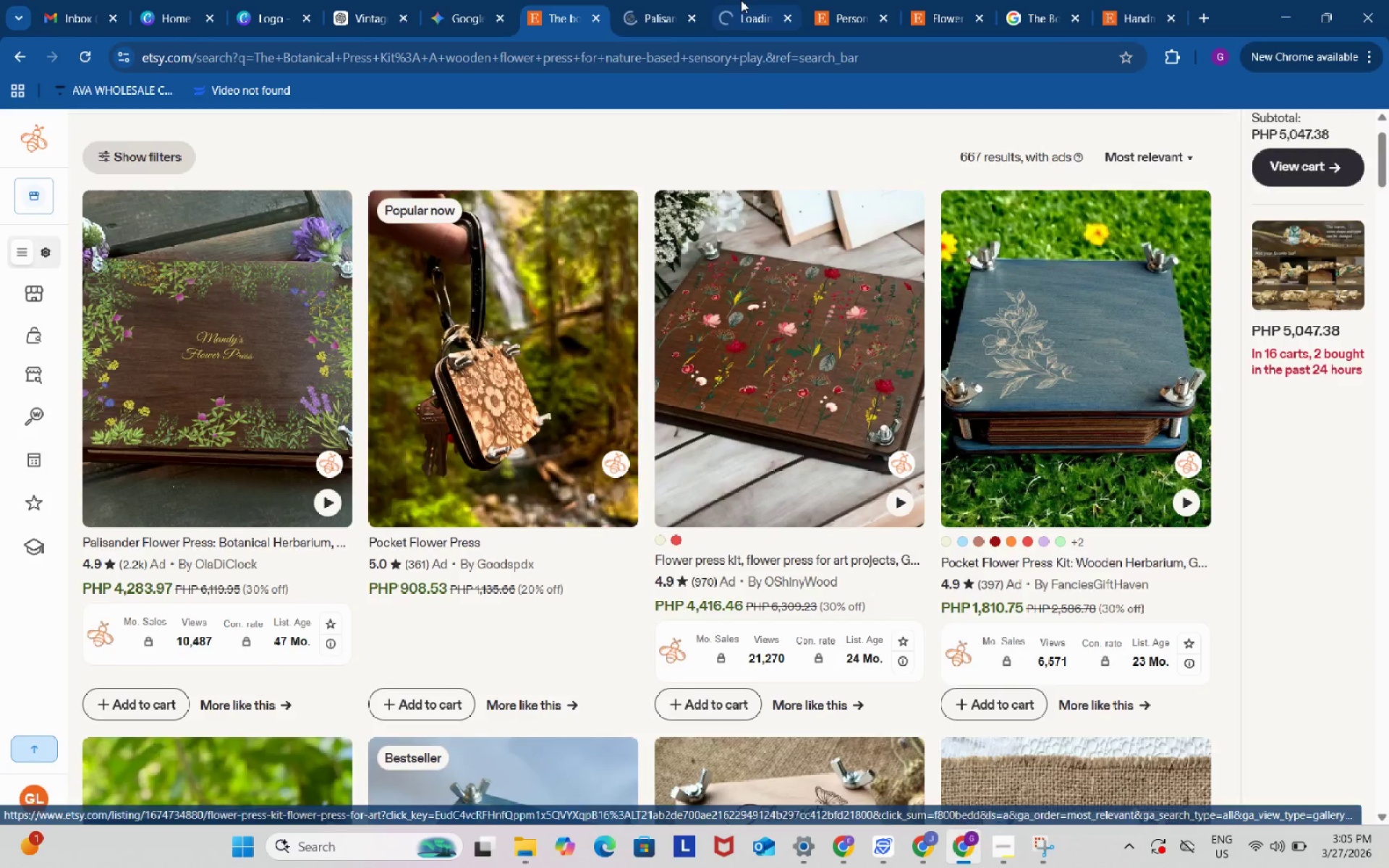 
left_click([741, 0])
 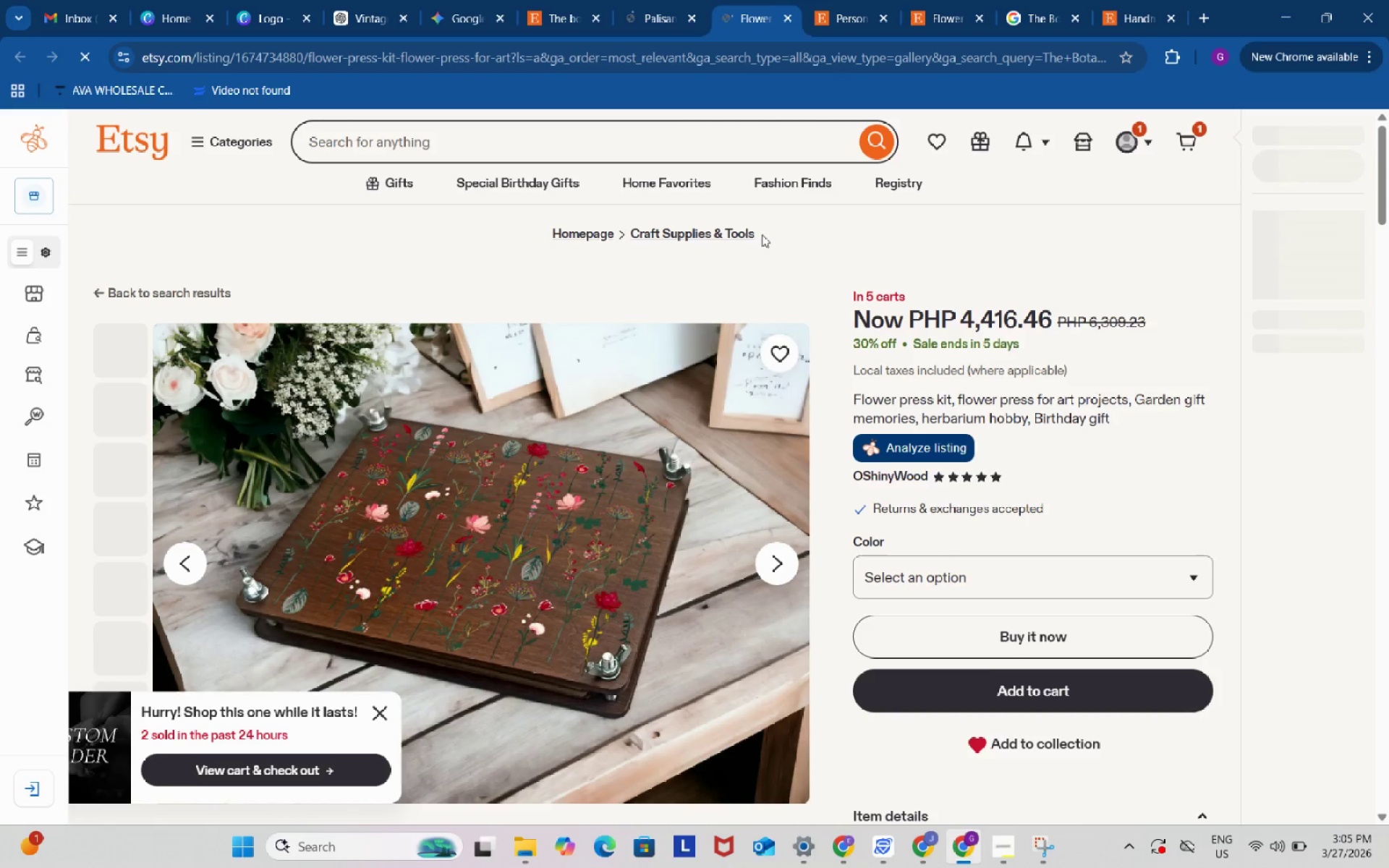 
scroll: coordinate [1058, 543], scroll_direction: down, amount: 6.0
 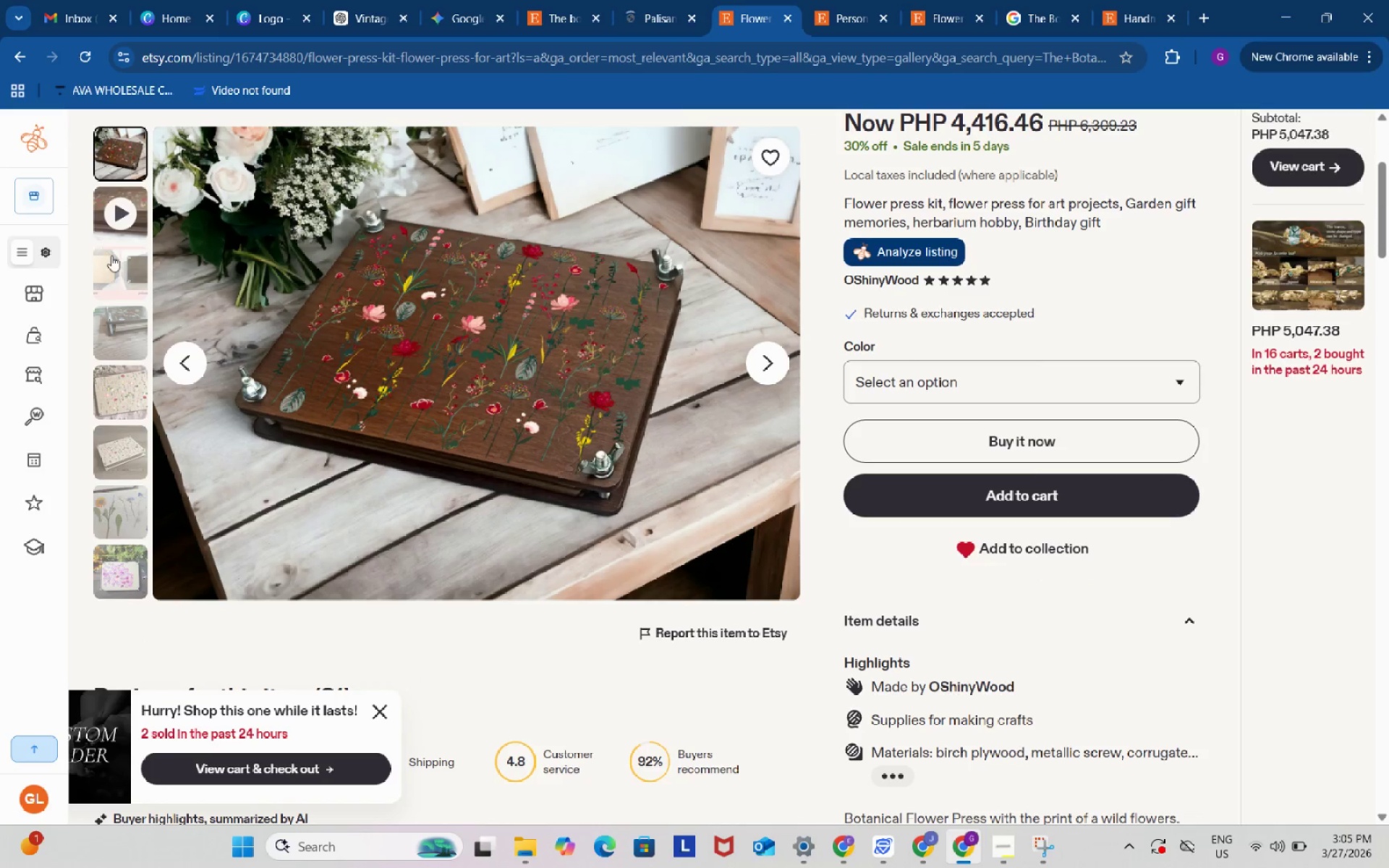 
left_click([117, 277])
 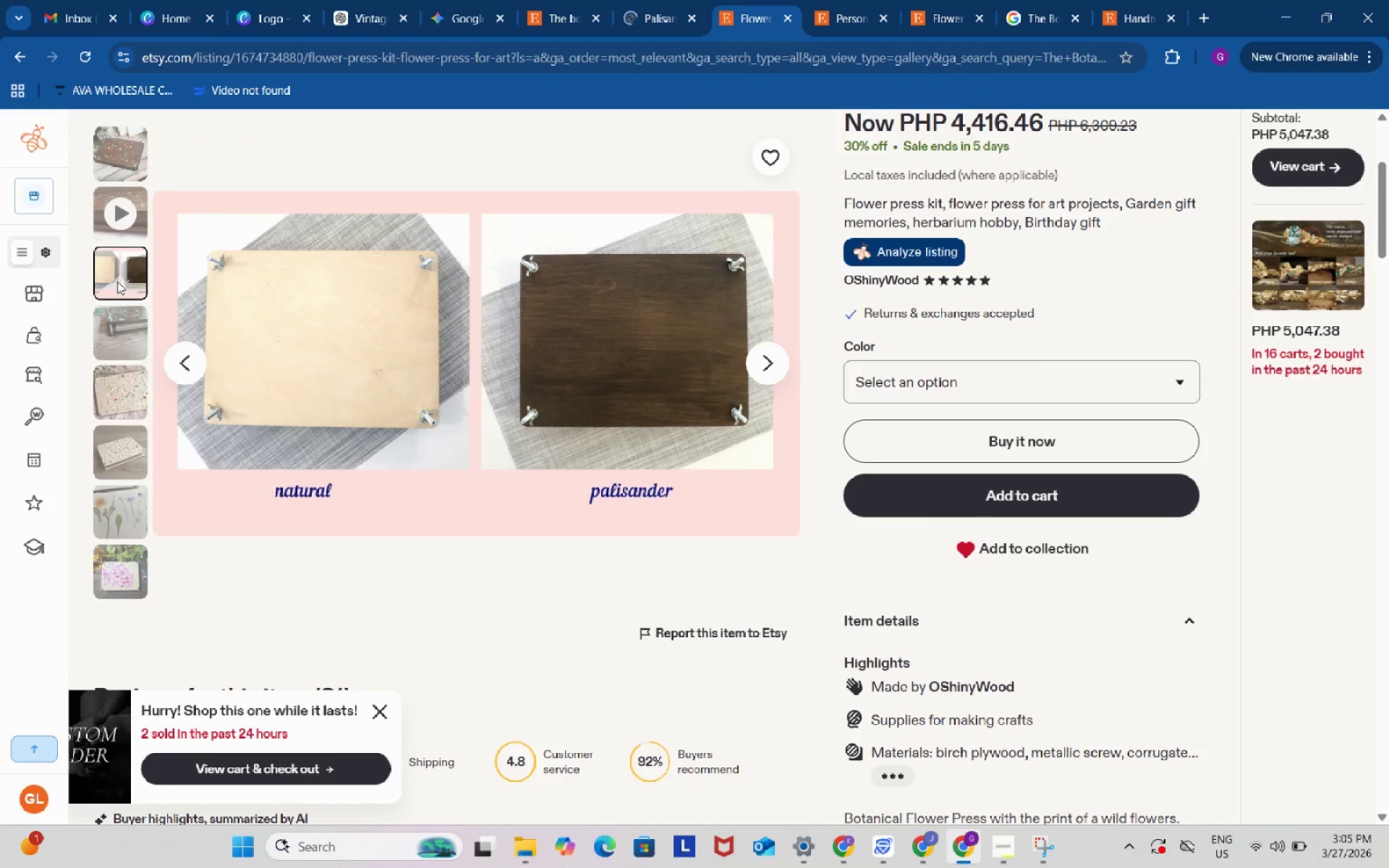 
left_click([131, 343])
 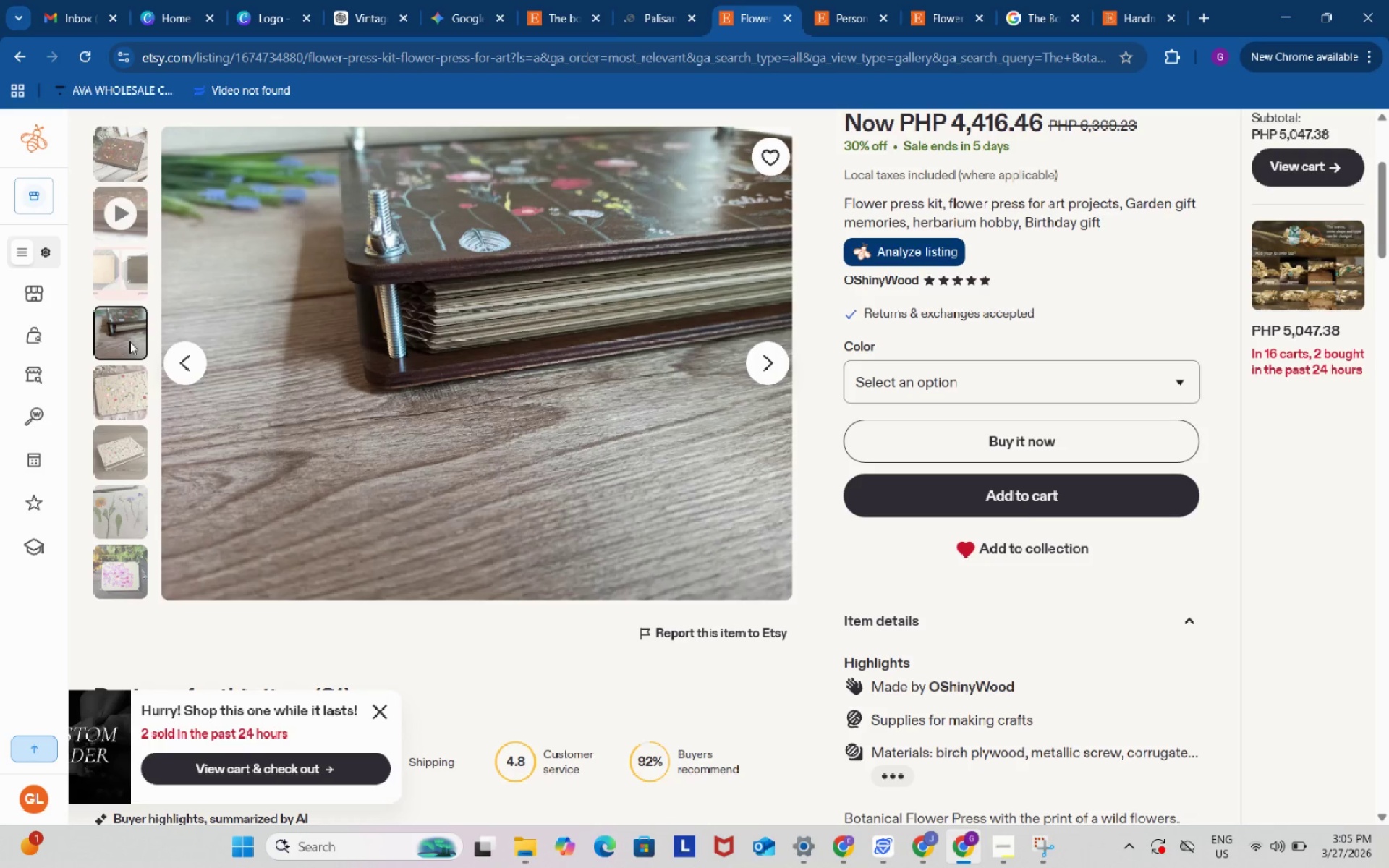 
left_click([123, 396])
 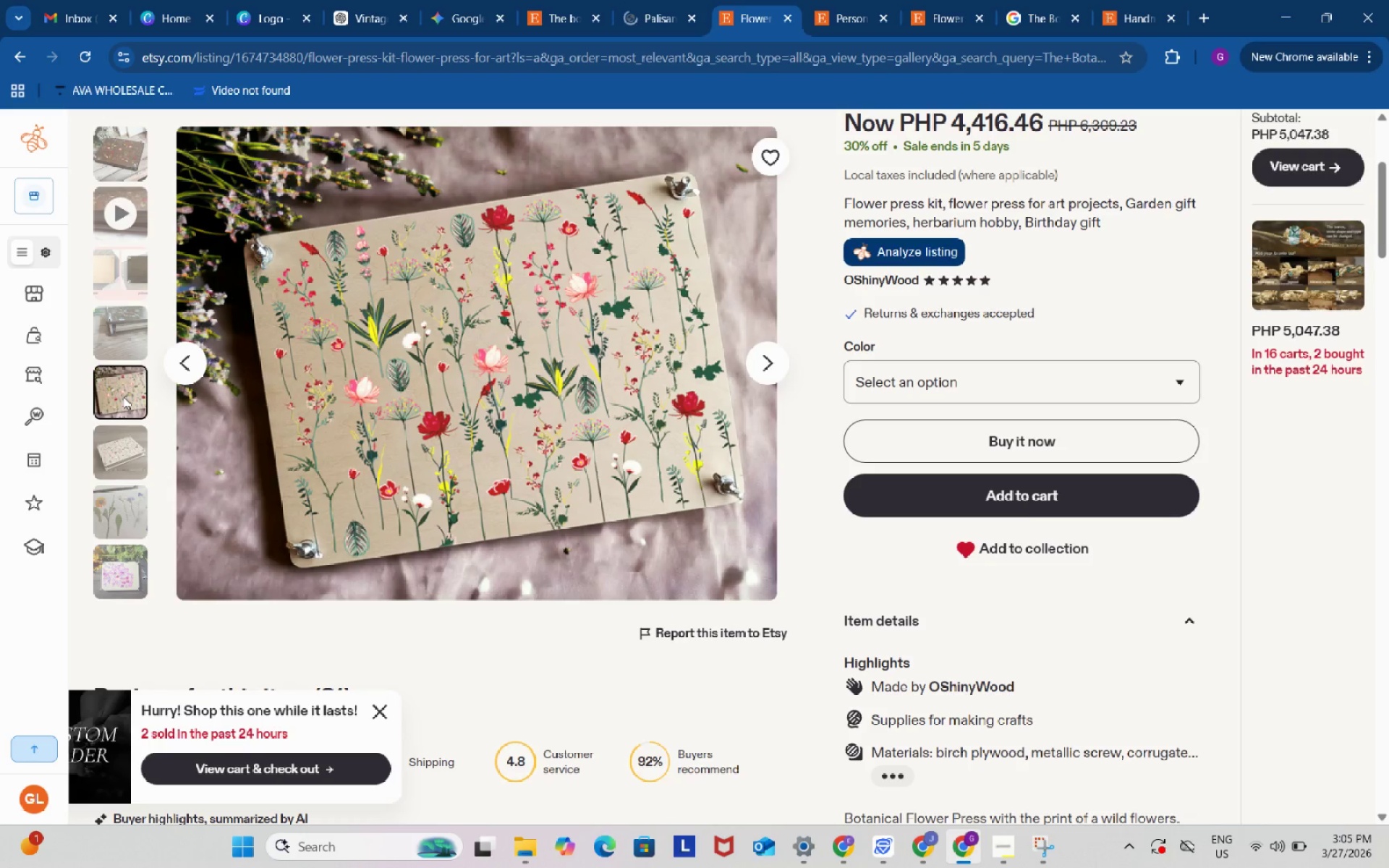 
left_click([134, 456])
 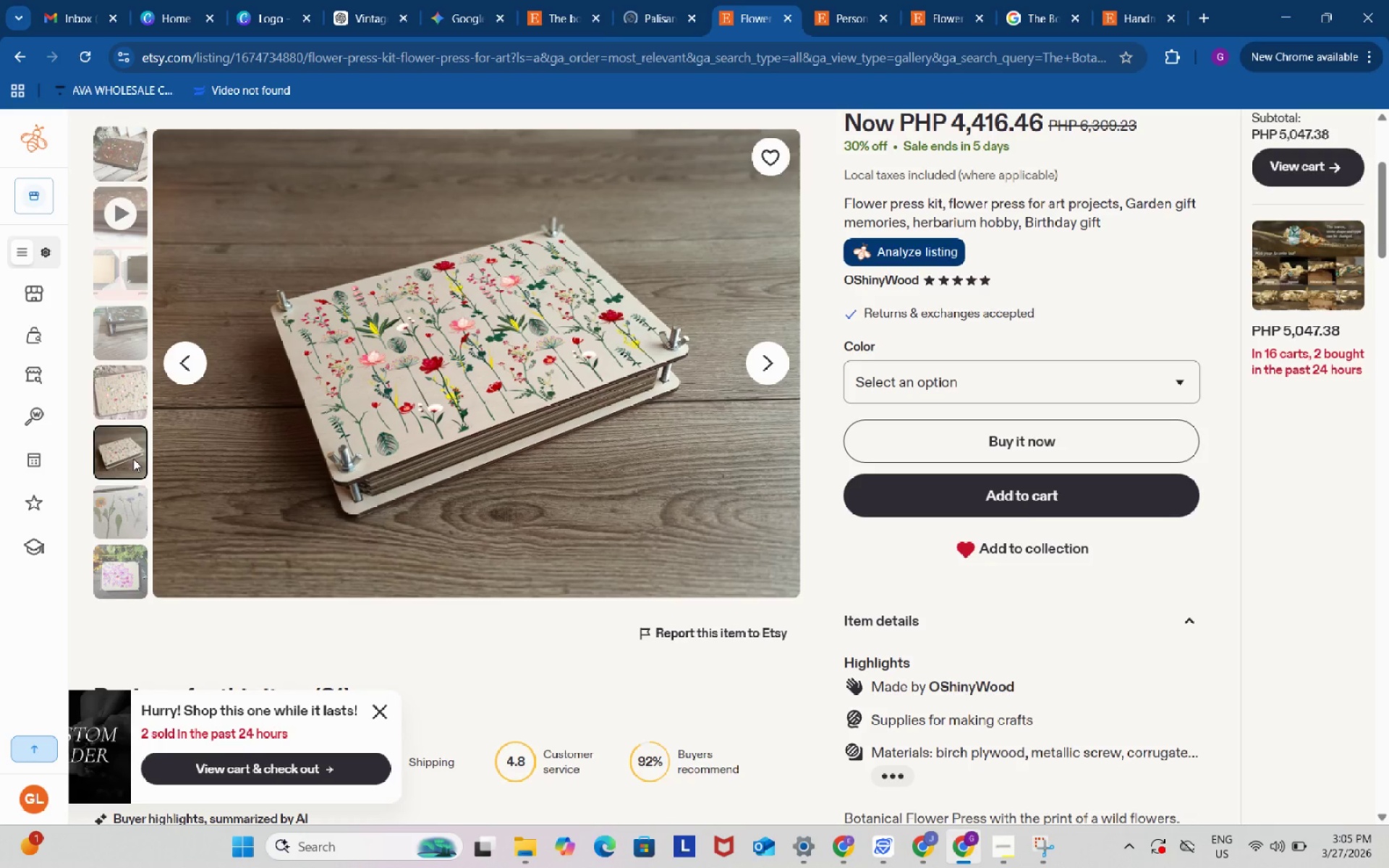 
left_click([122, 512])
 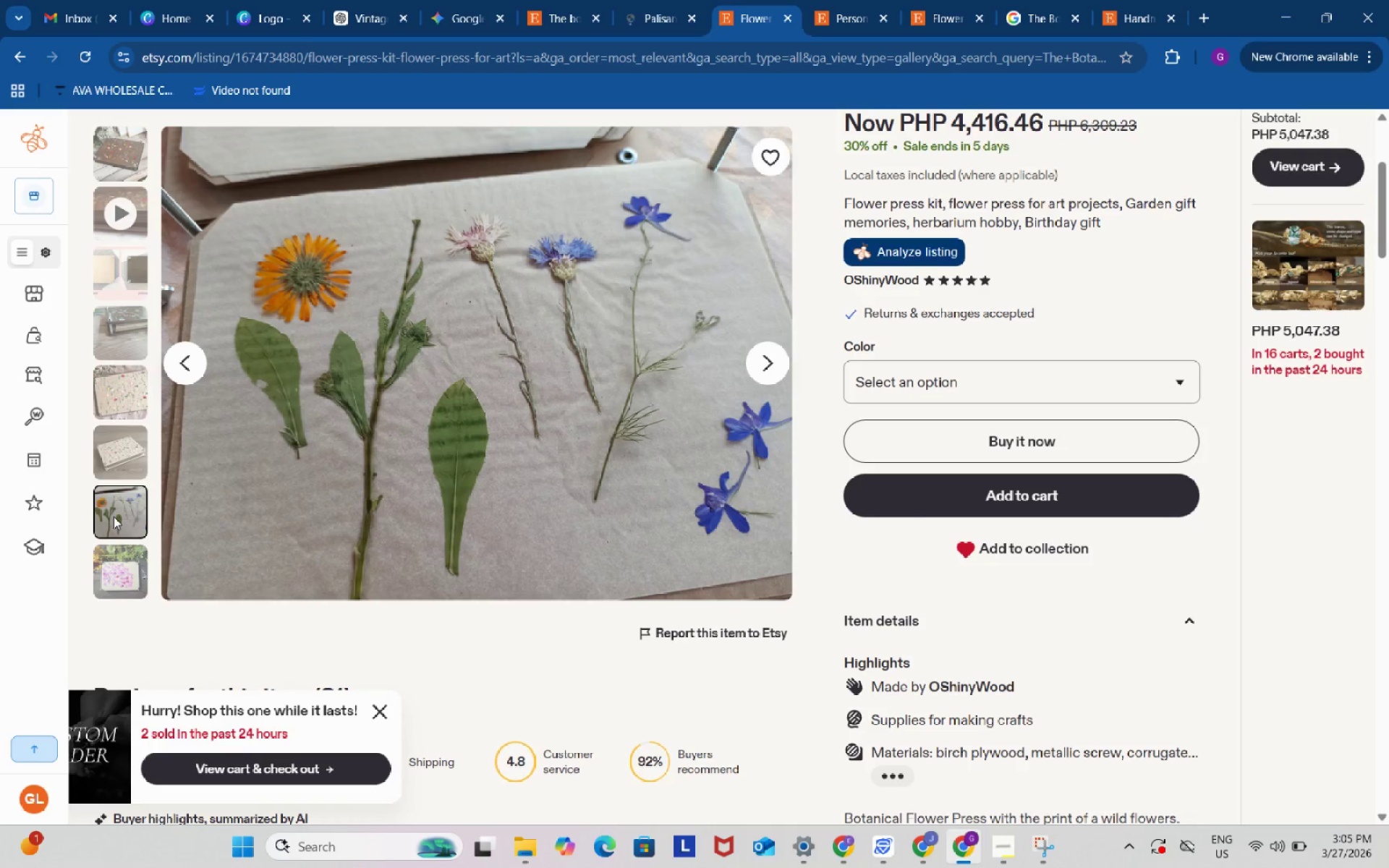 
wait(5.16)
 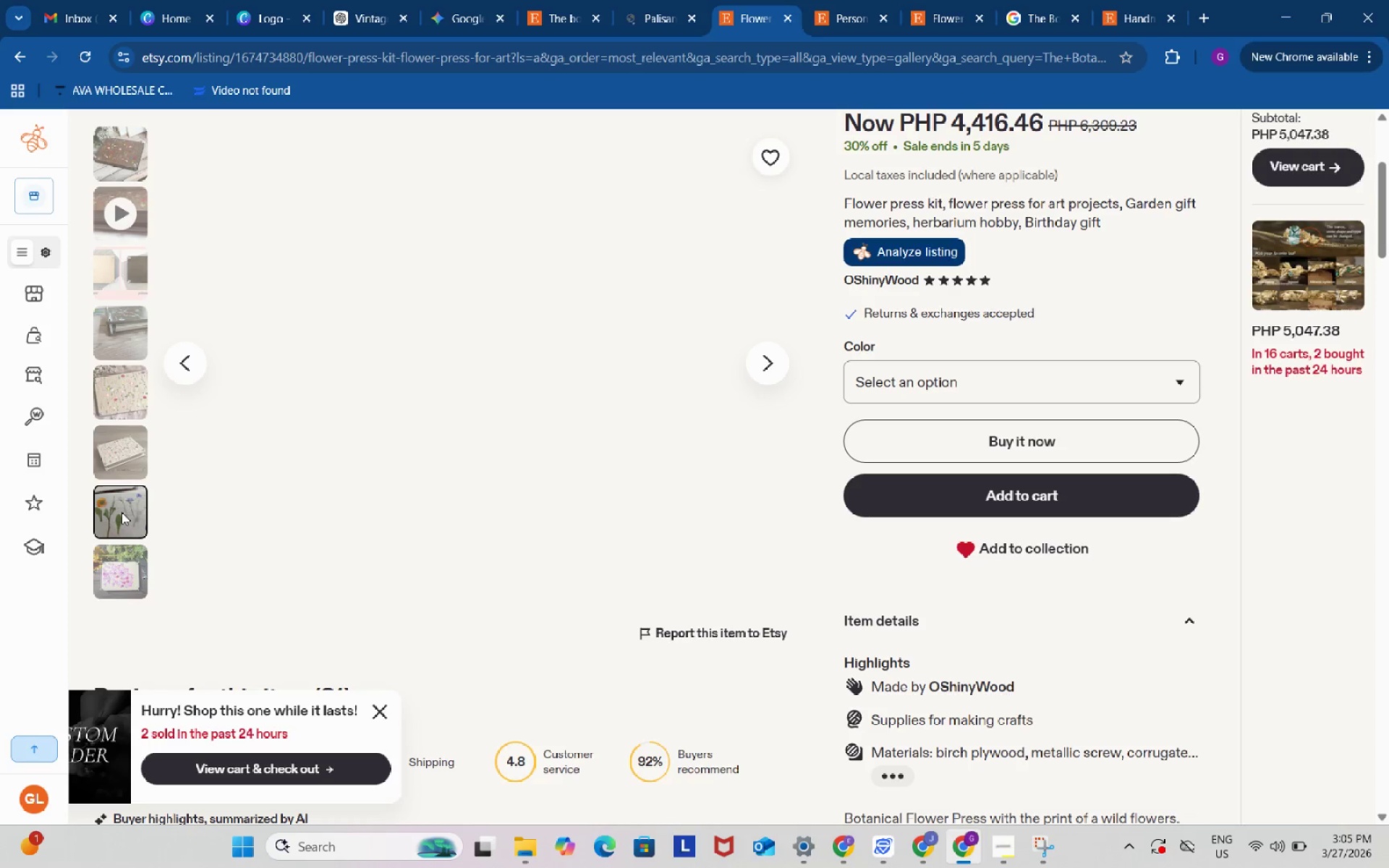 
left_click([121, 567])
 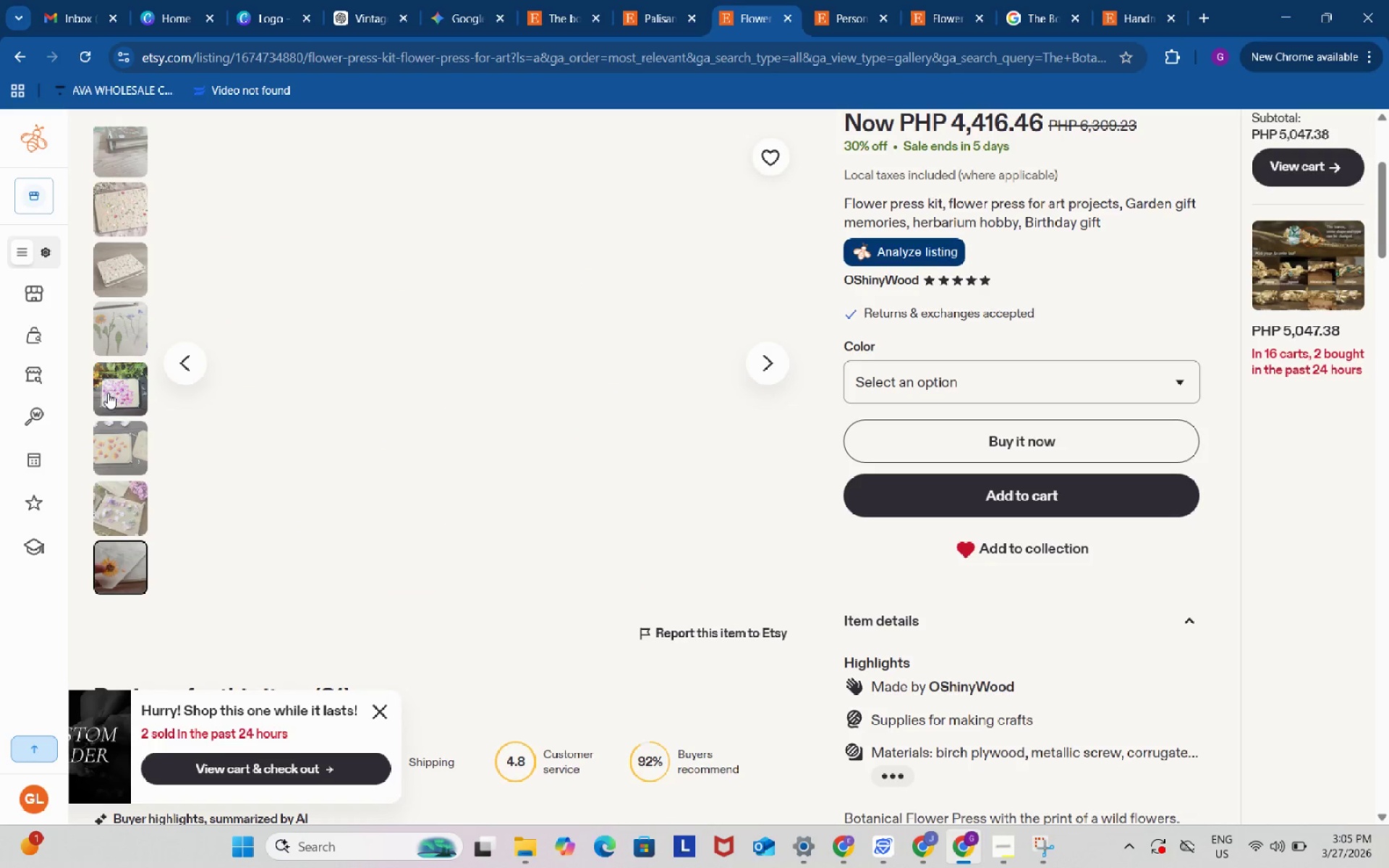 
left_click([108, 393])
 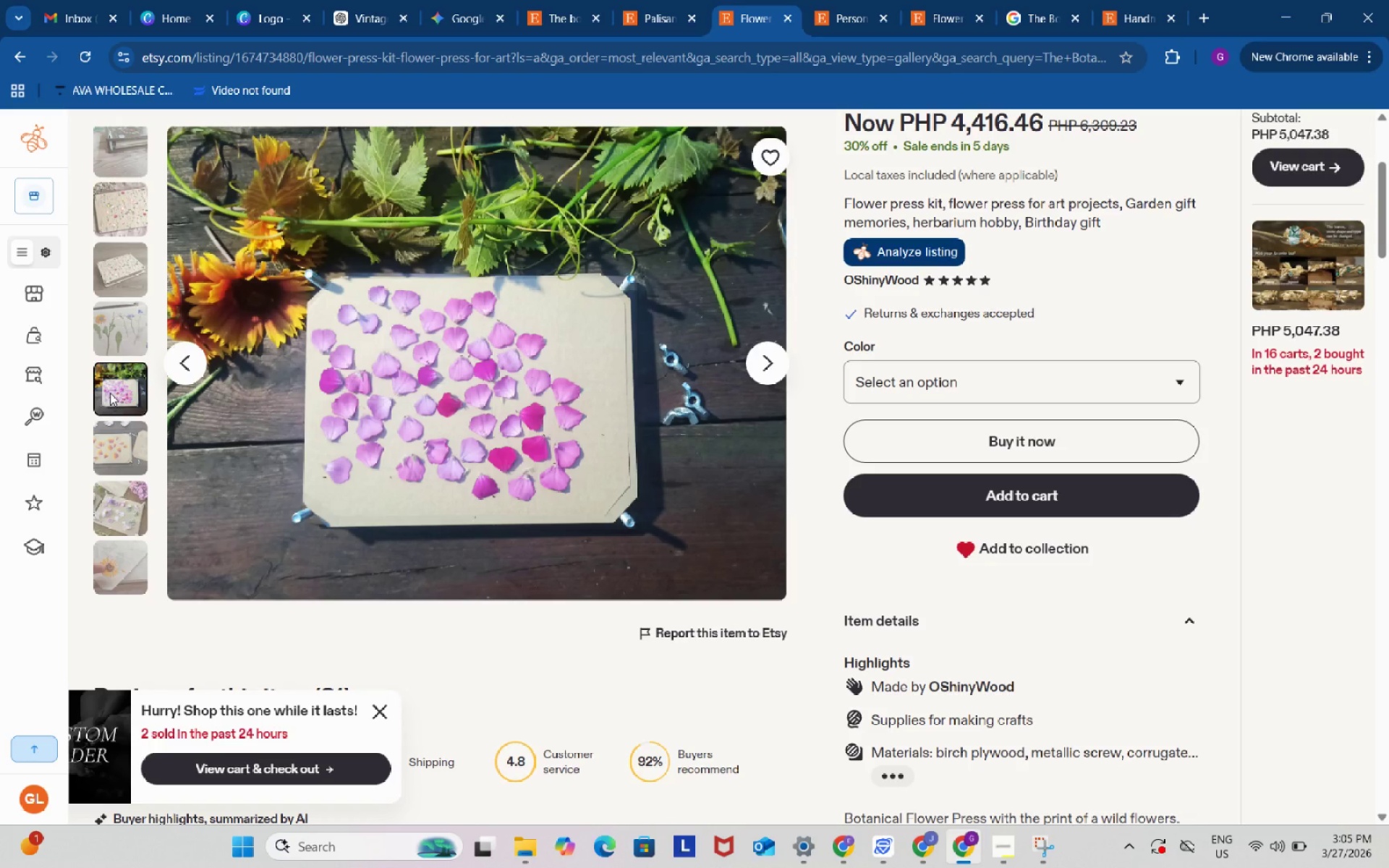 
left_click([116, 433])
 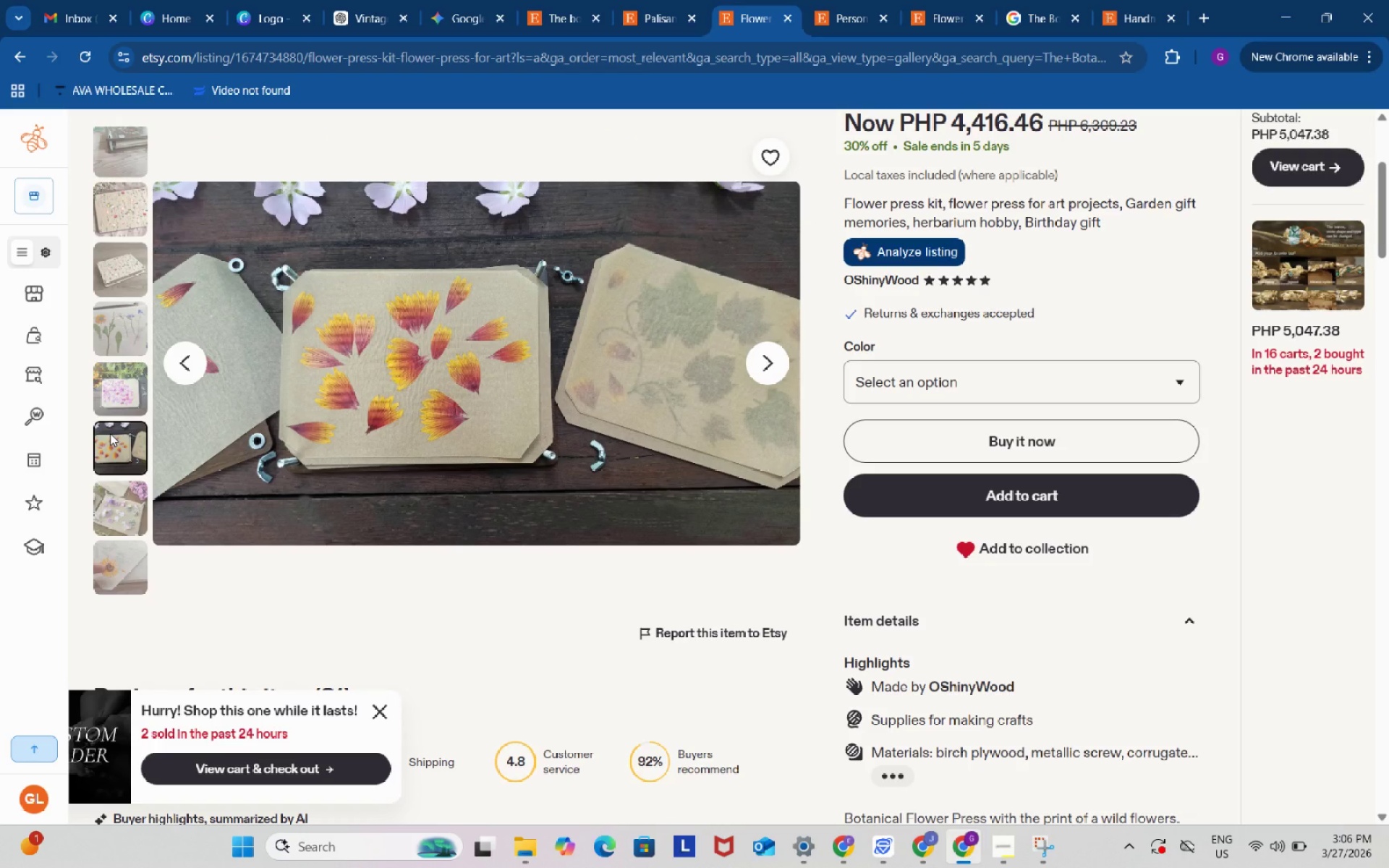 
wait(5.2)
 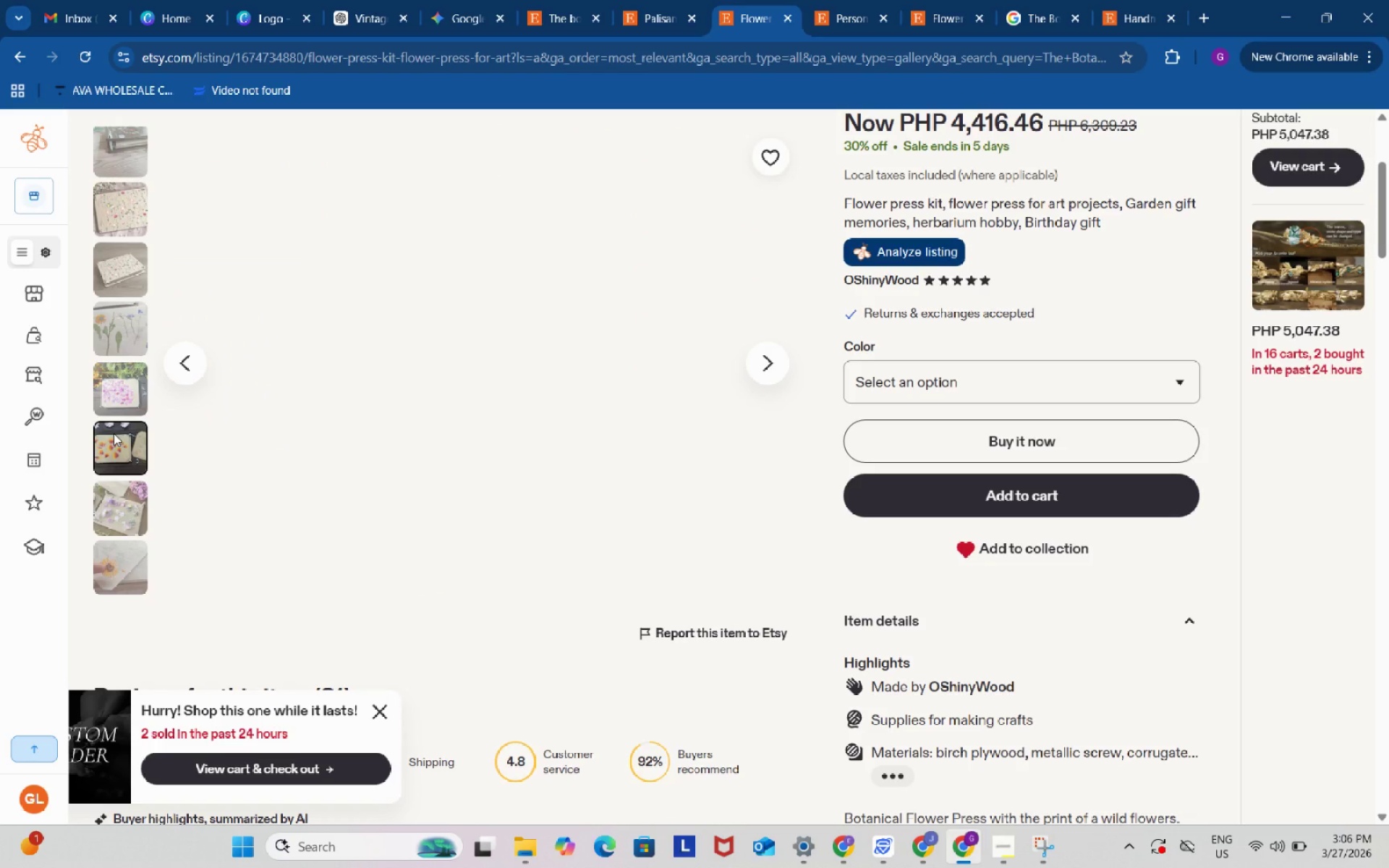 
scroll: coordinate [404, 469], scroll_direction: down, amount: 8.0
 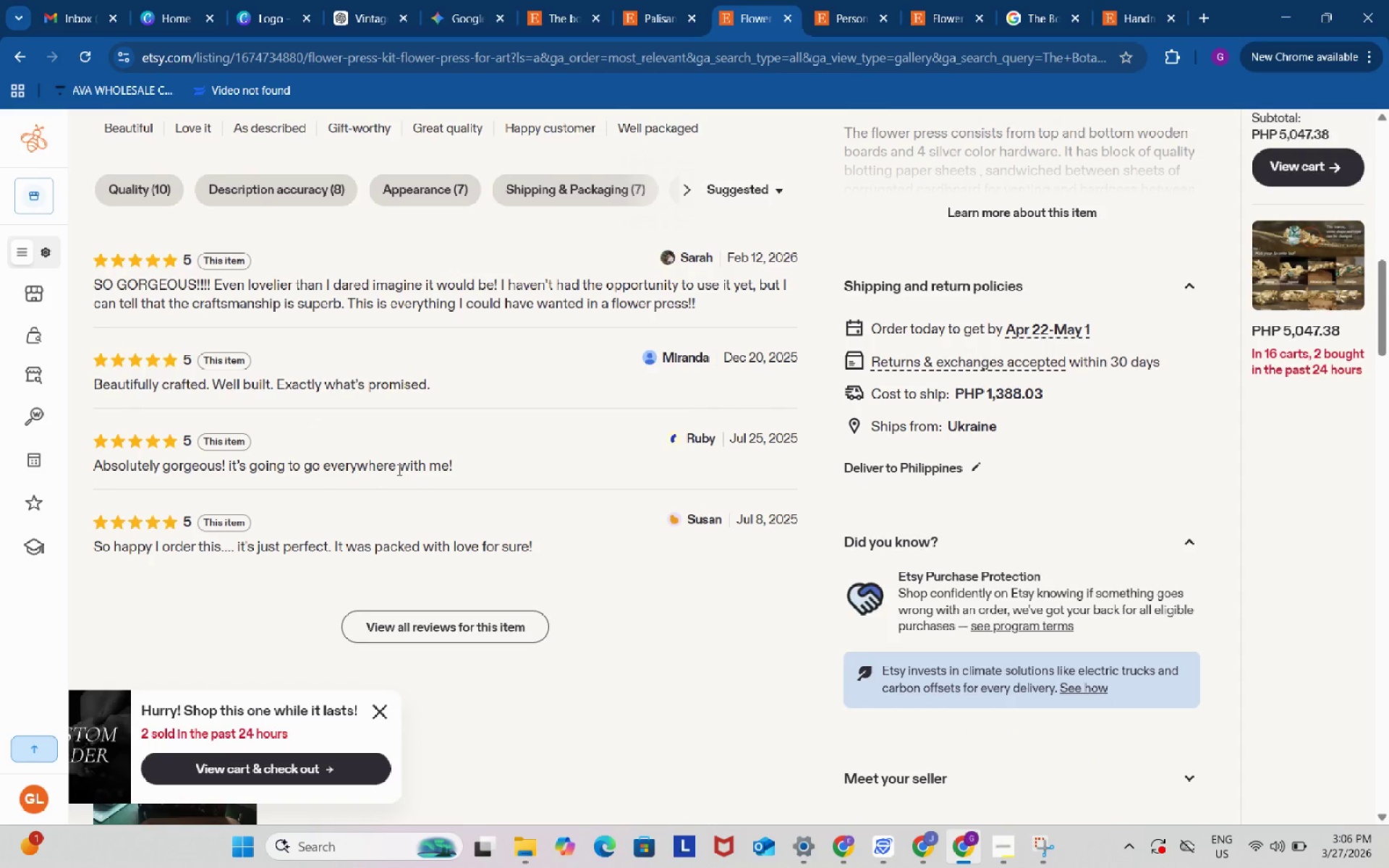 
scroll: coordinate [389, 470], scroll_direction: up, amount: 10.0
 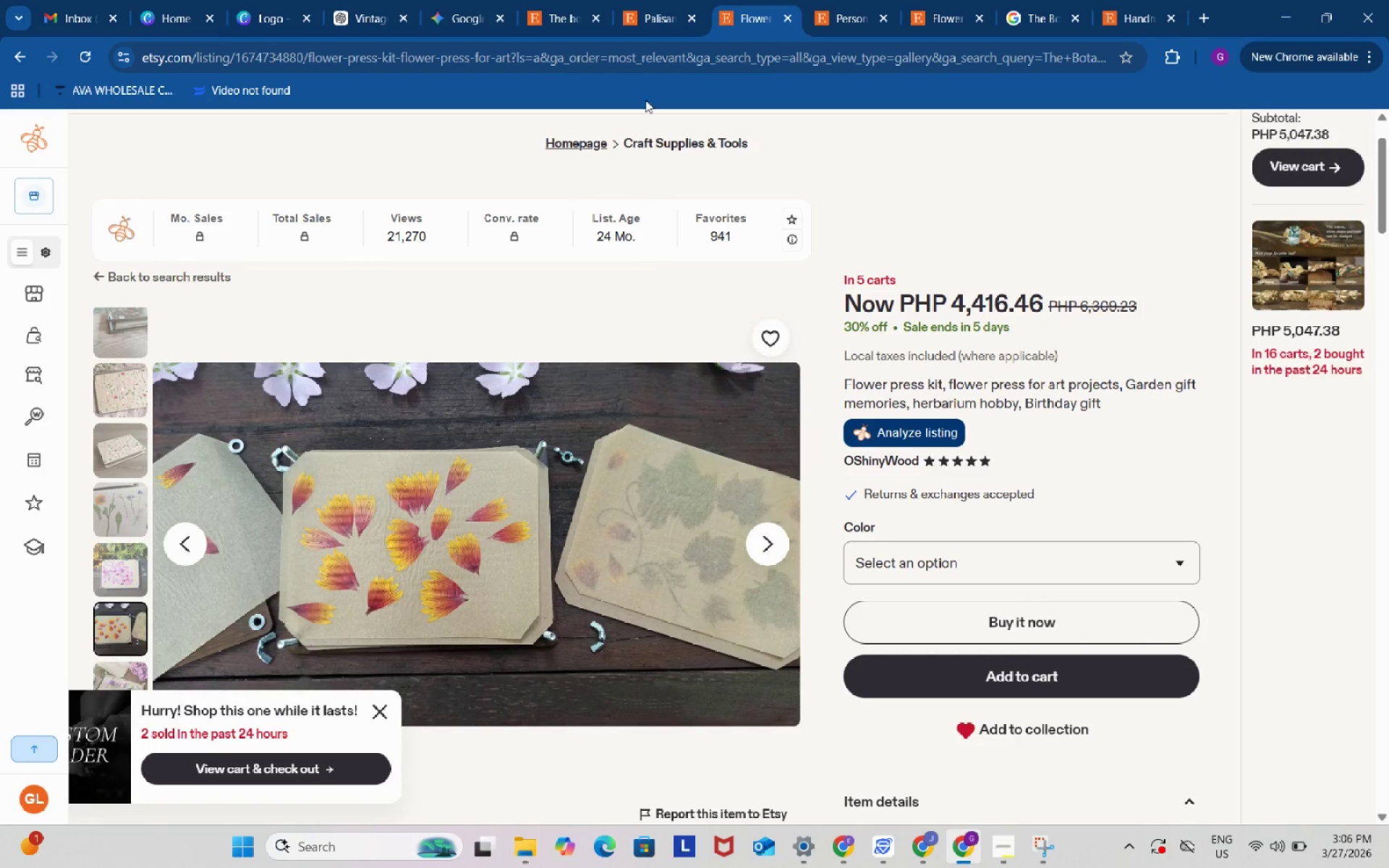 
left_click([658, 0])
 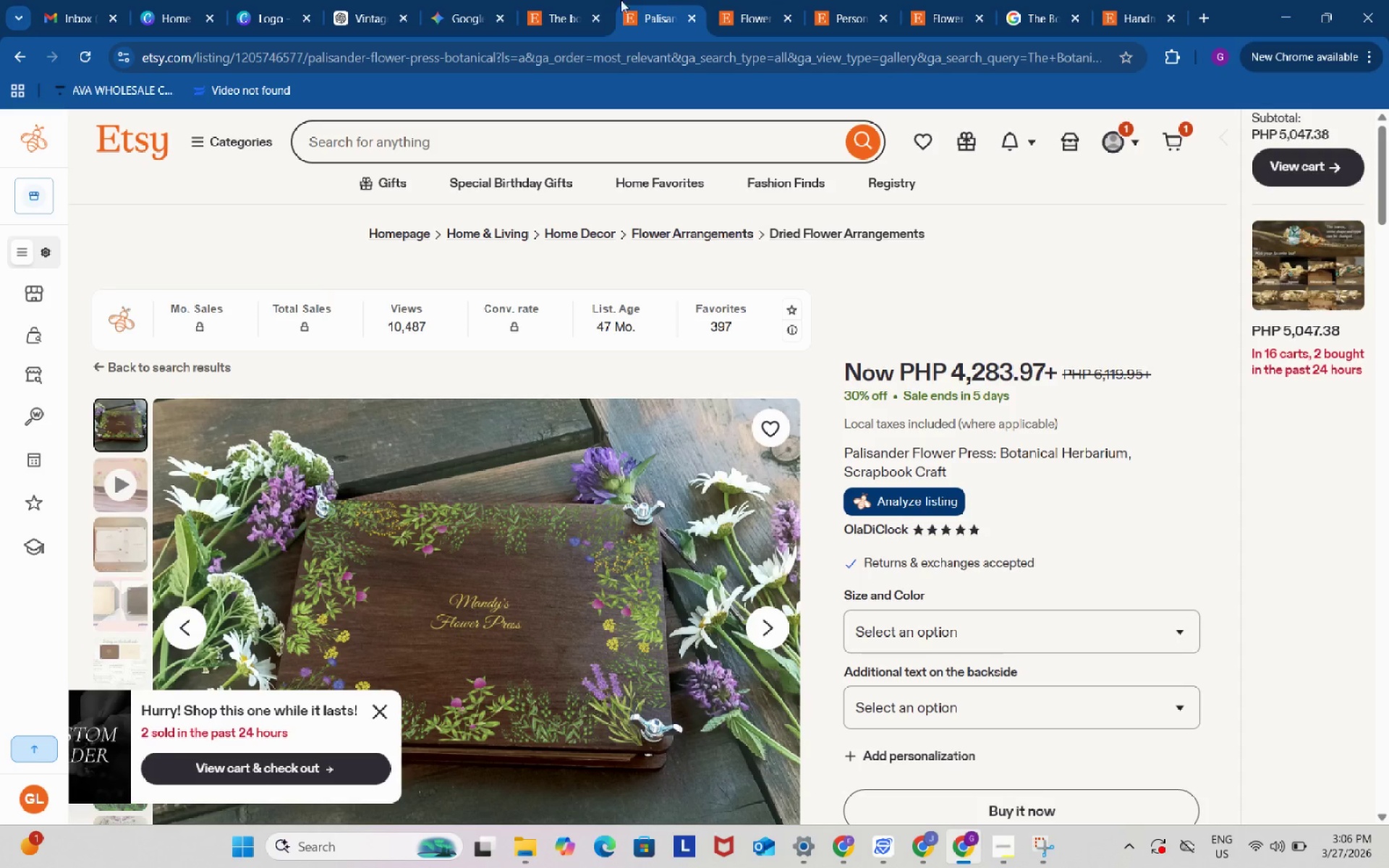 
mouse_move([620, 12])
 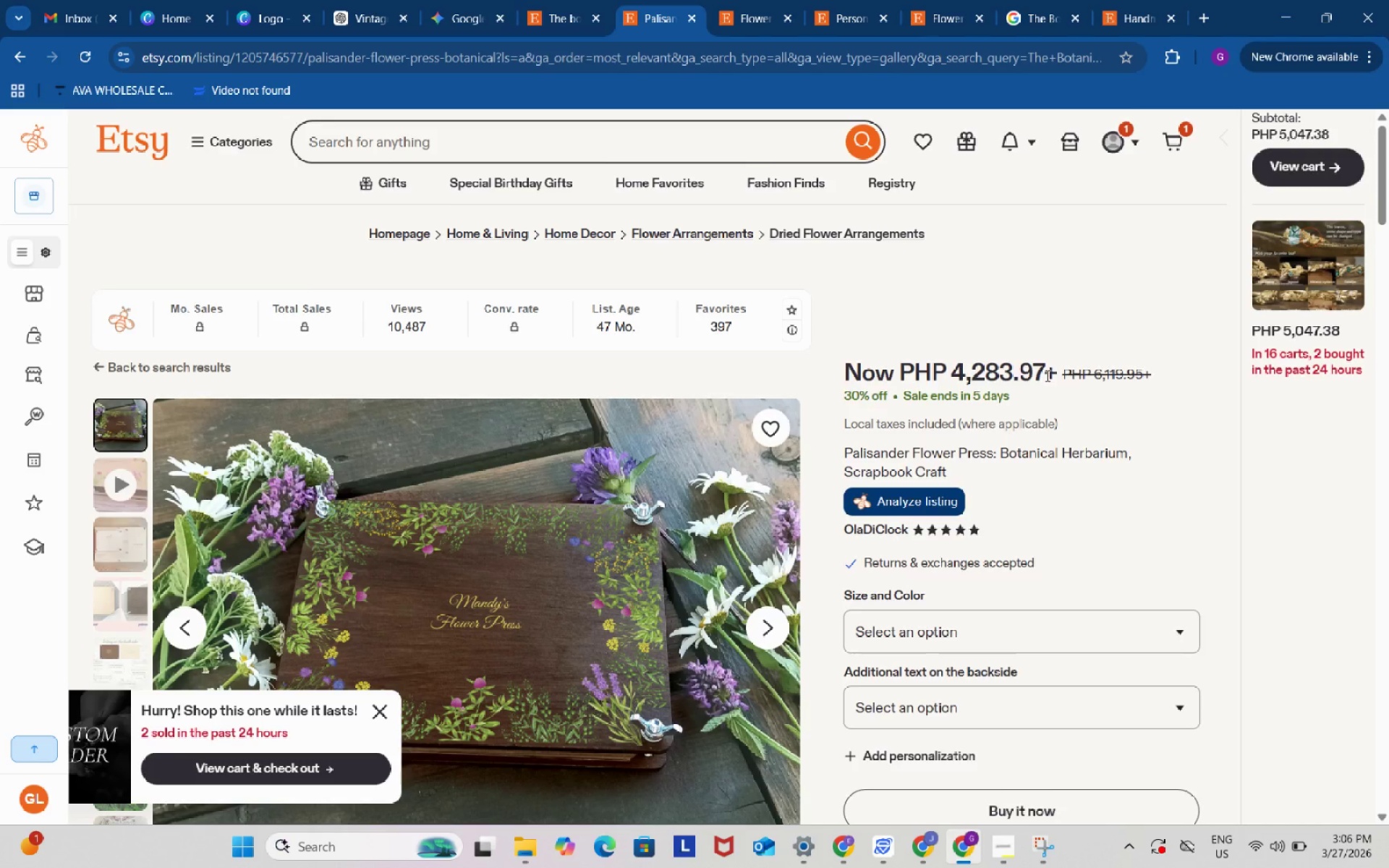 
scroll: coordinate [1046, 375], scroll_direction: down, amount: 6.0
 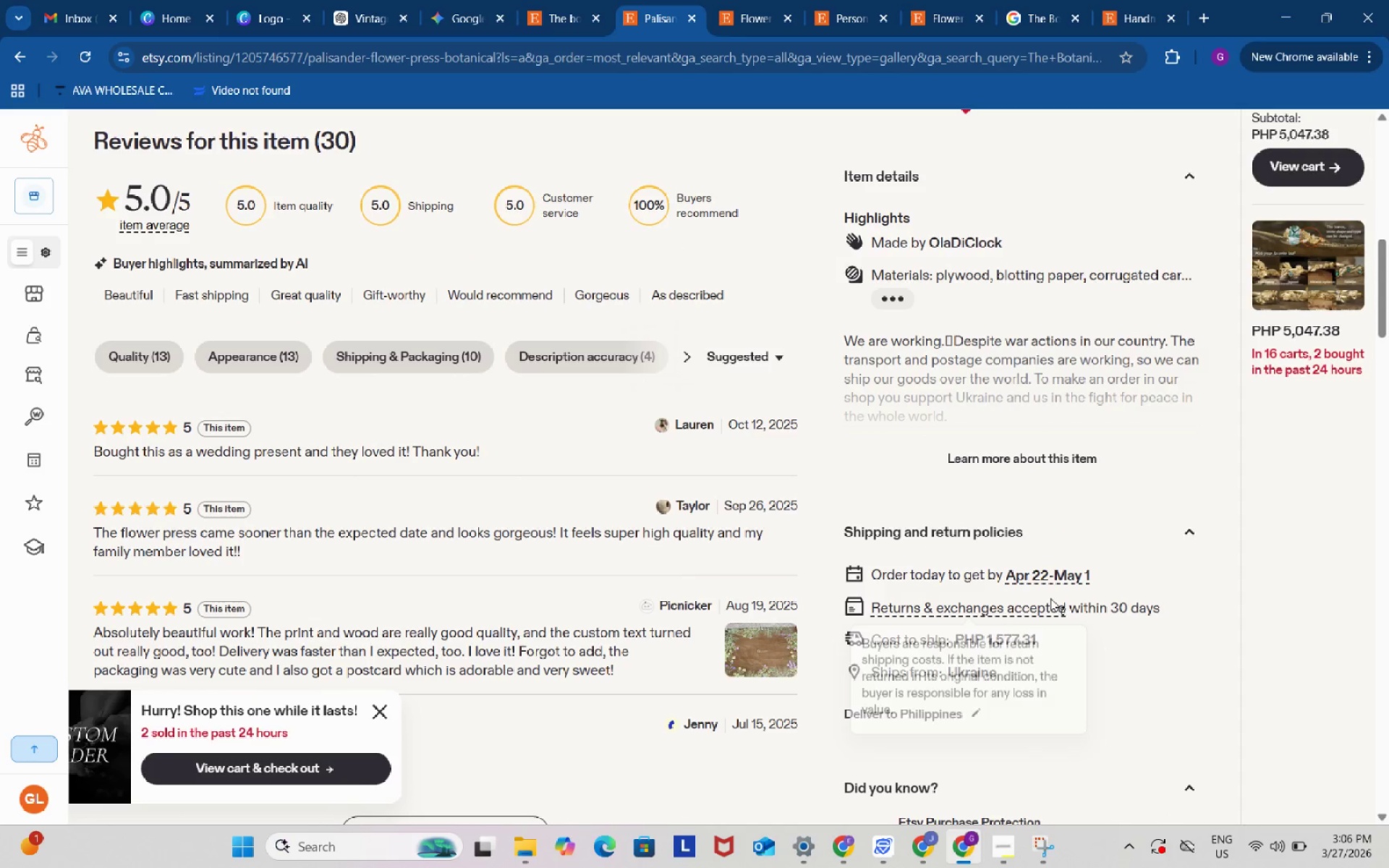 
scroll: coordinate [1047, 582], scroll_direction: up, amount: 7.0
 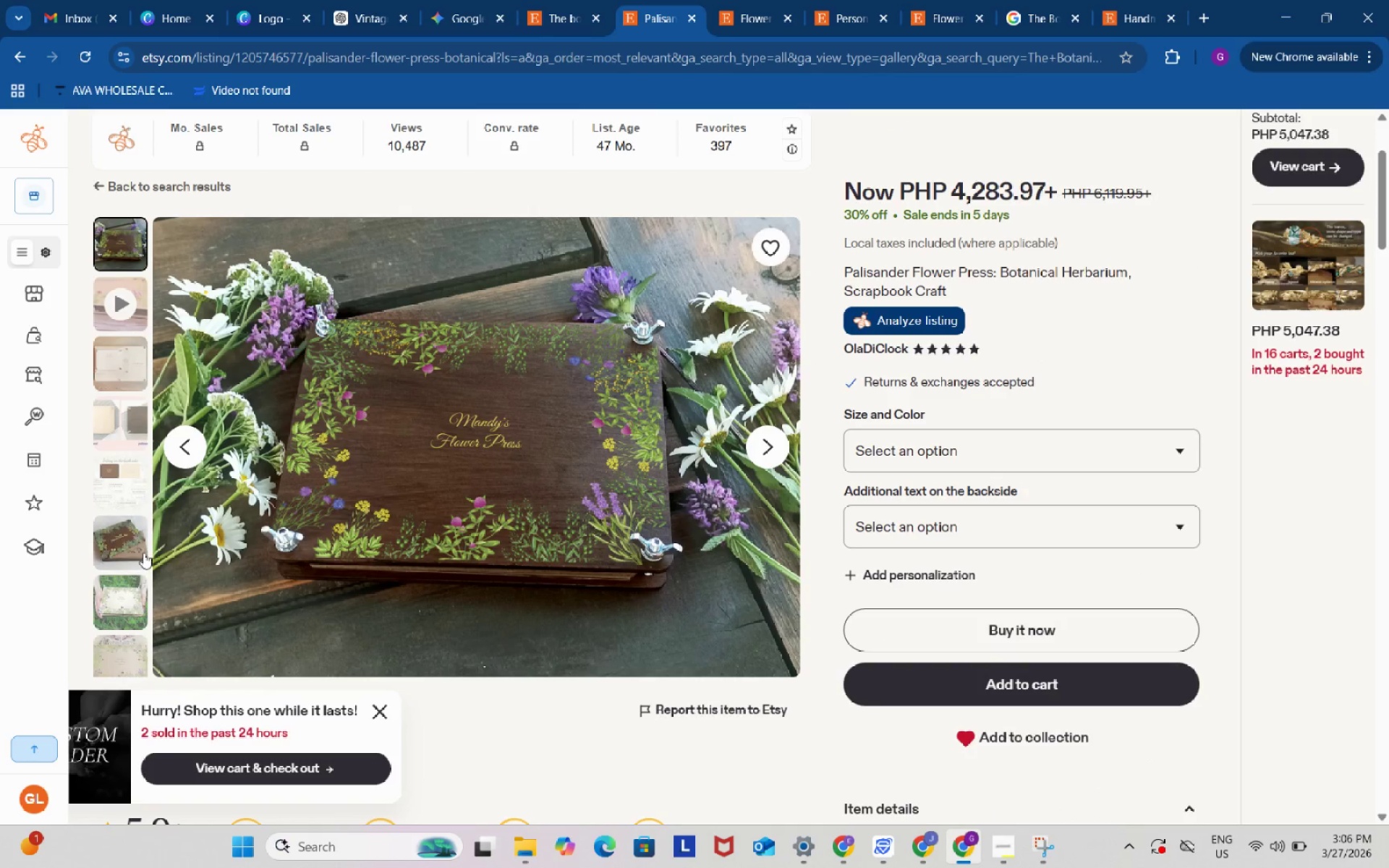 
scroll: coordinate [143, 553], scroll_direction: down, amount: 1.0
 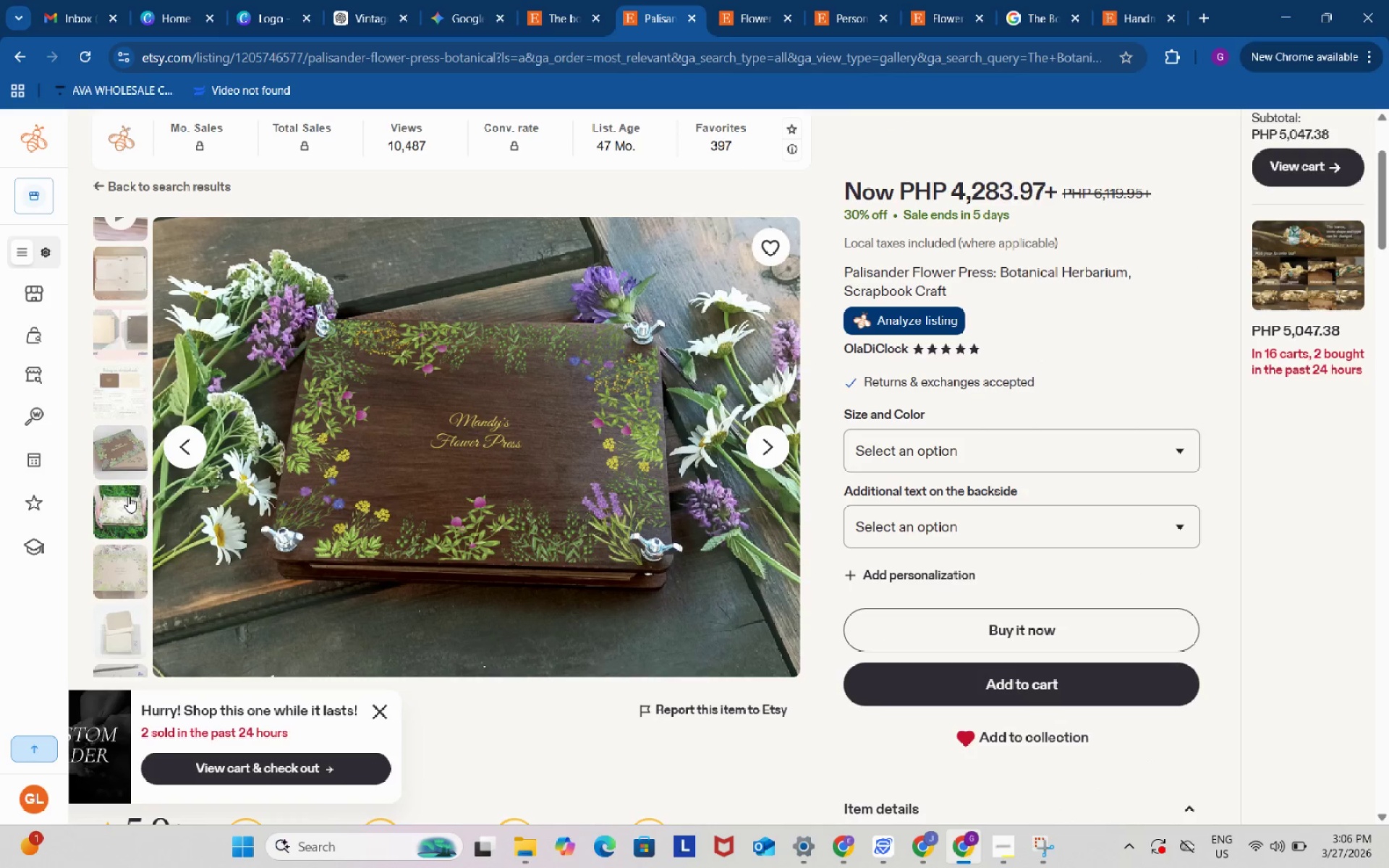 
left_click([128, 496])
 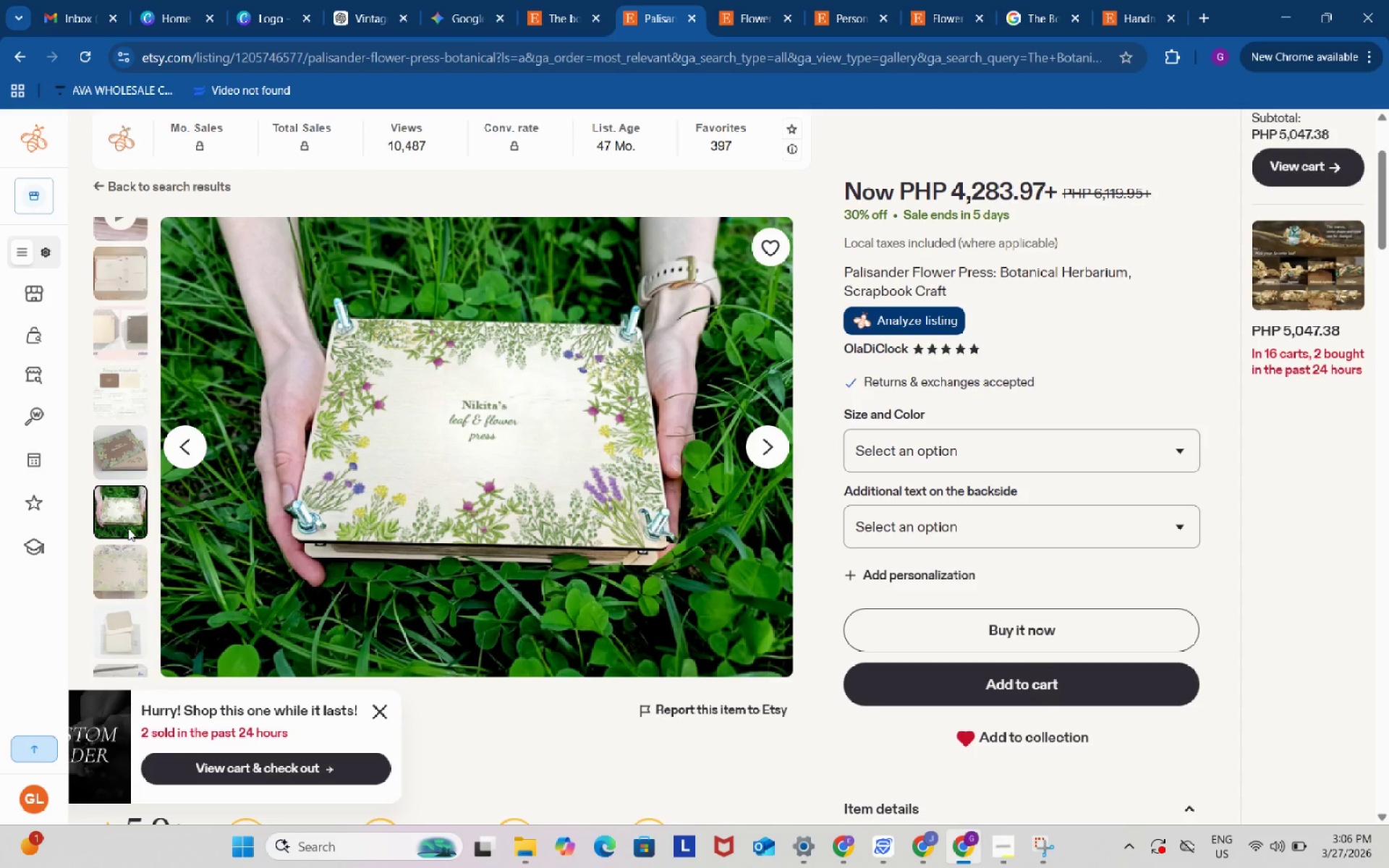 
scroll: coordinate [127, 597], scroll_direction: down, amount: 3.0